 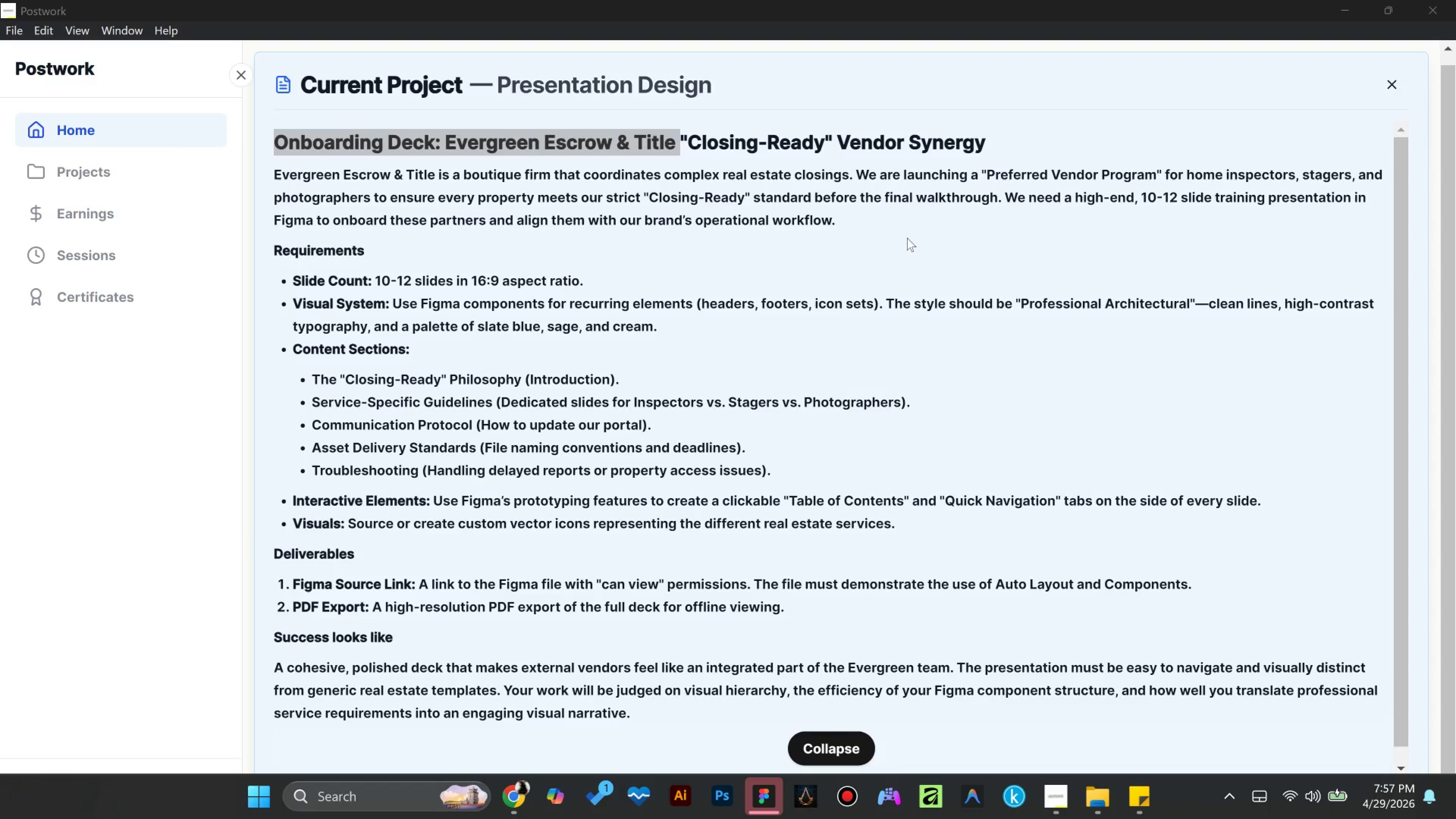 
key(Alt+Tab)
 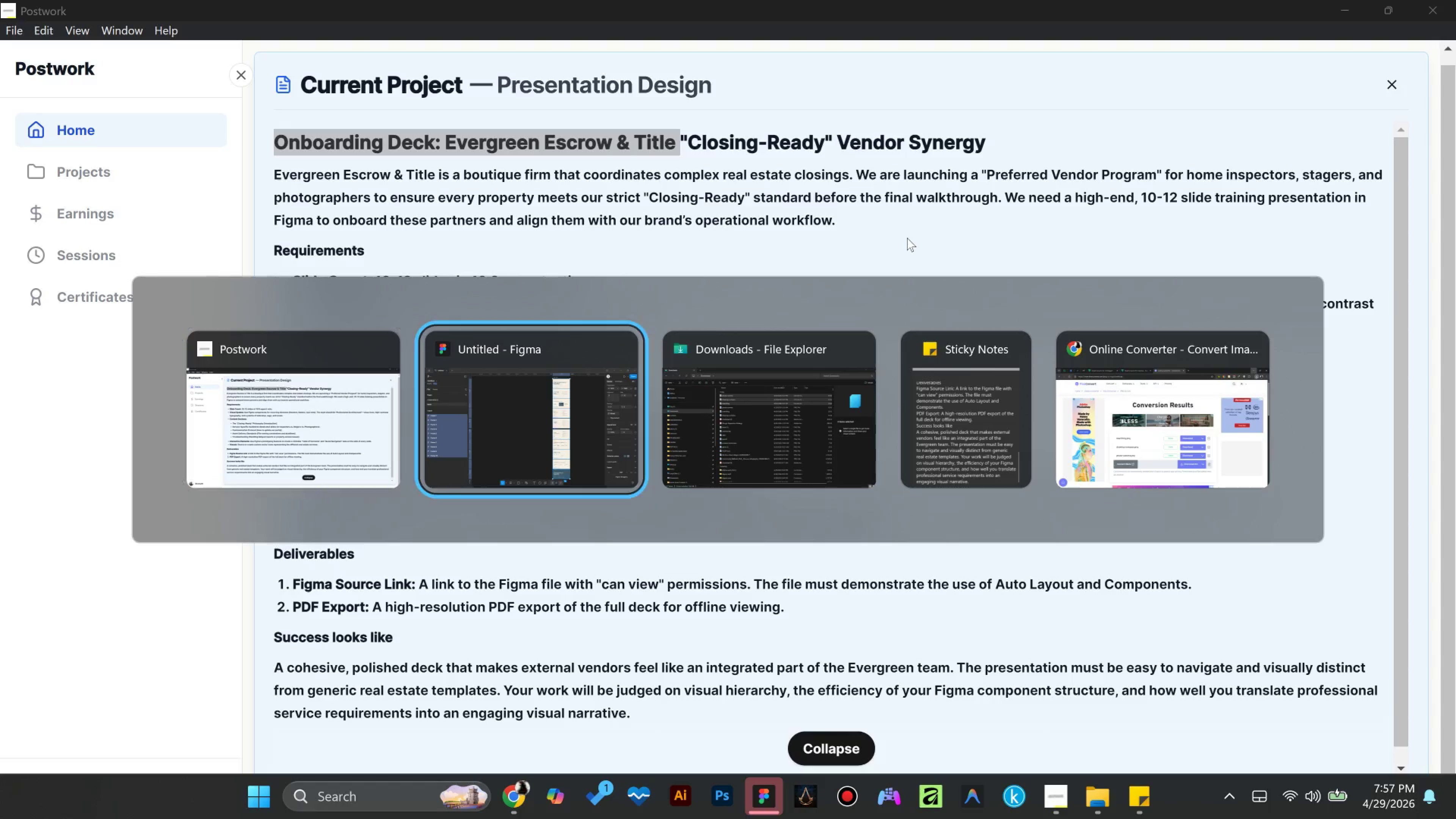 
key(Alt+Tab)
 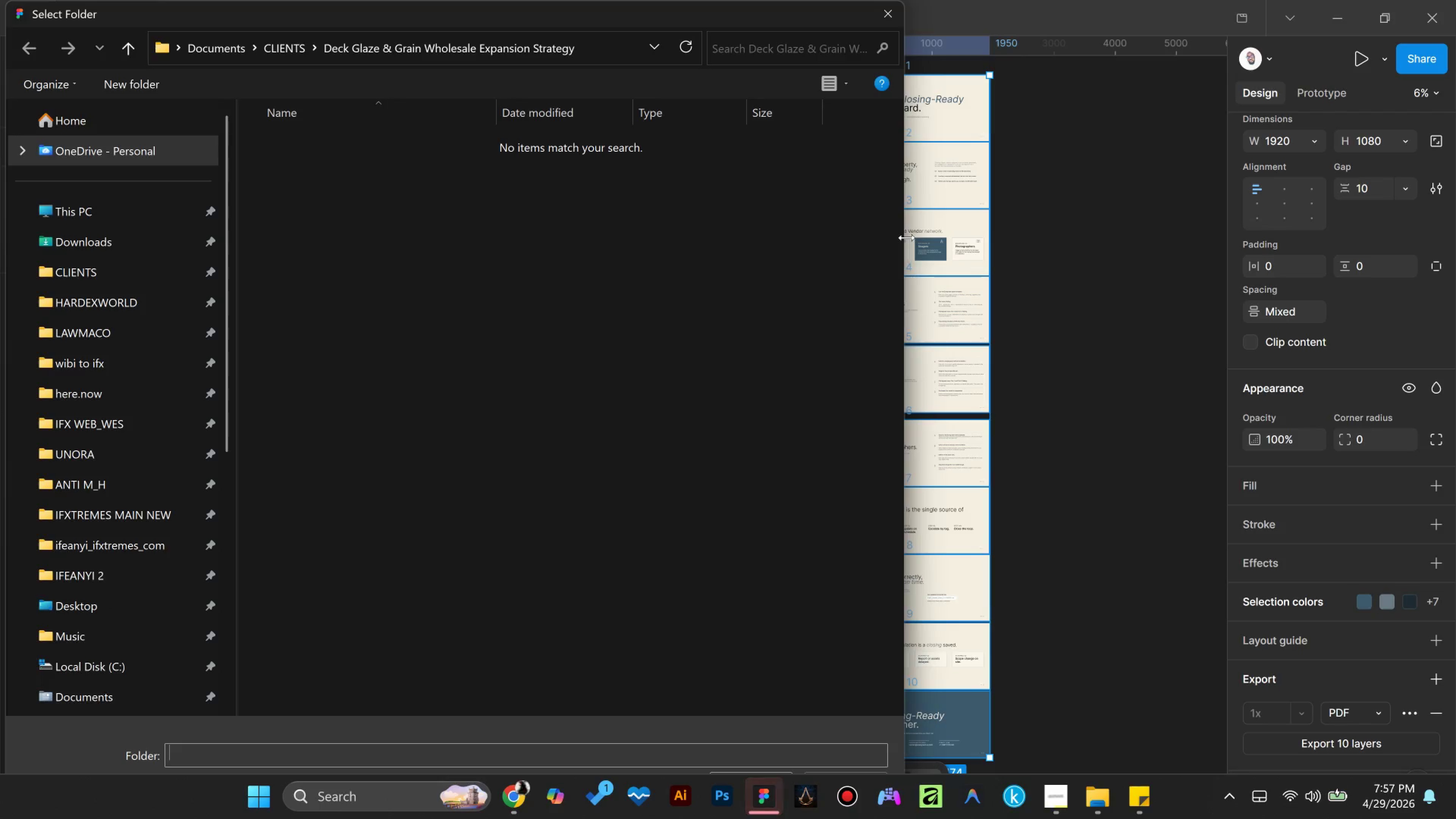 
hold_key(key=AltLeft, duration=0.39)
 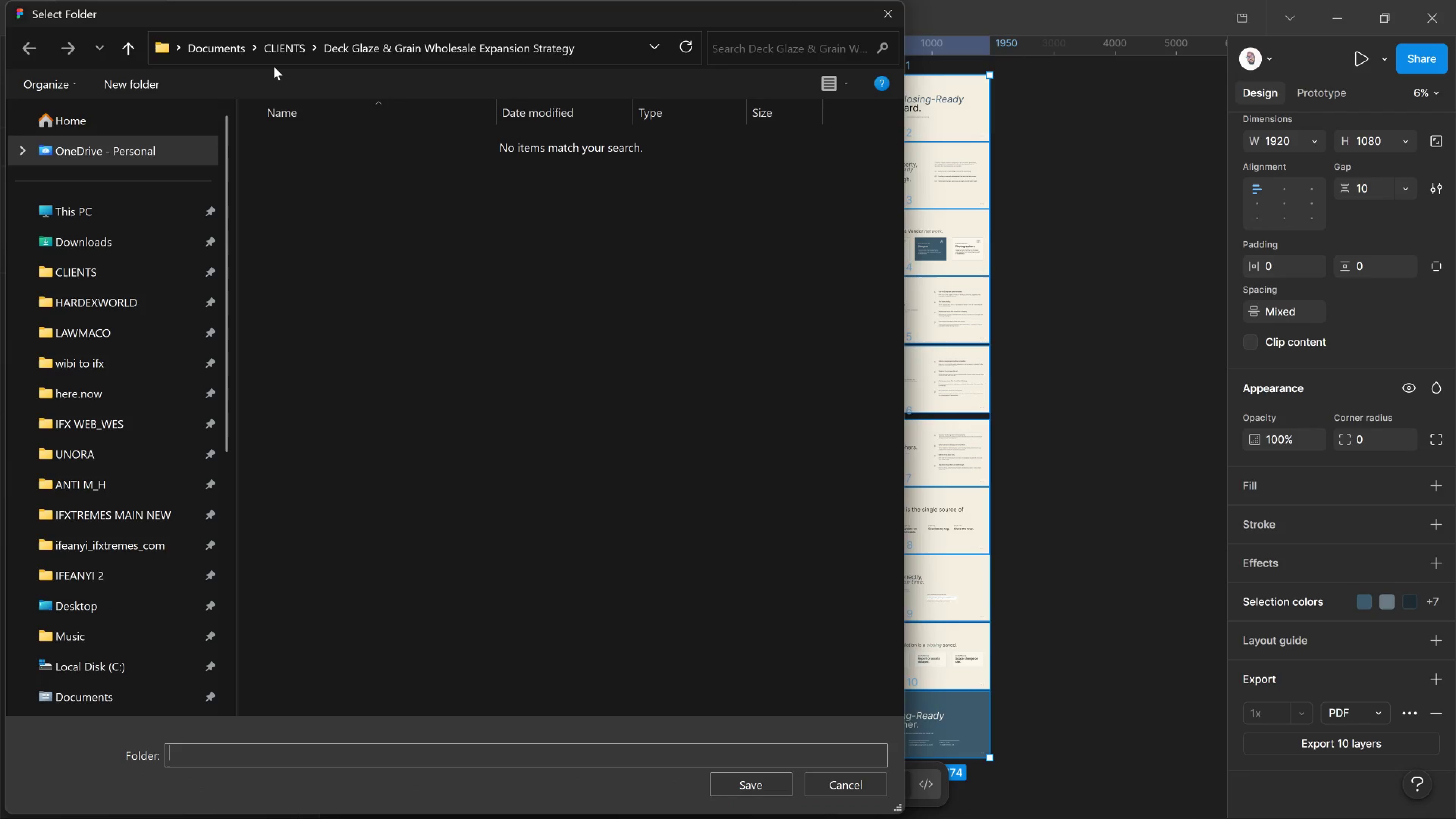 
left_click([274, 66])
 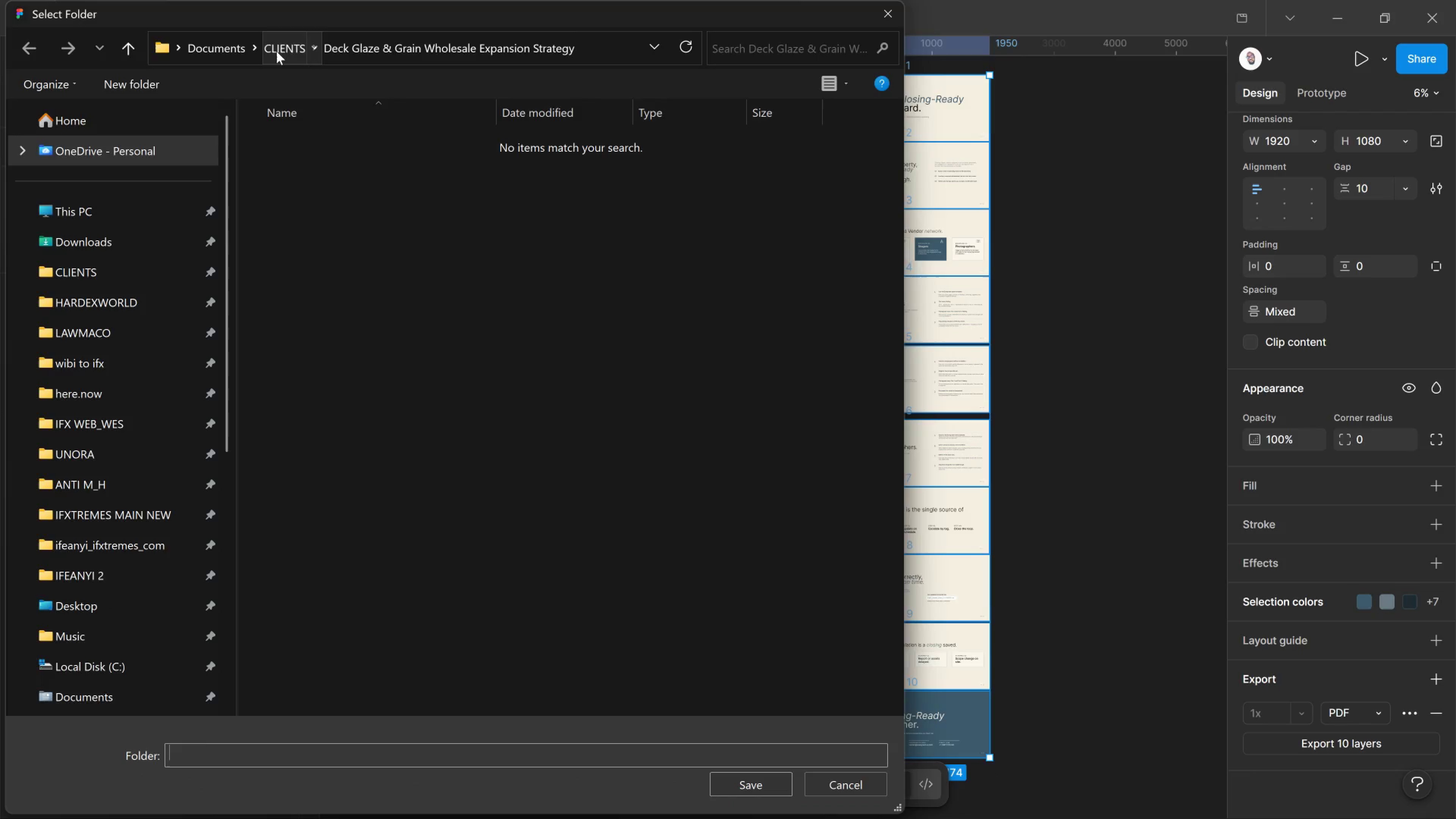 
left_click([275, 51])
 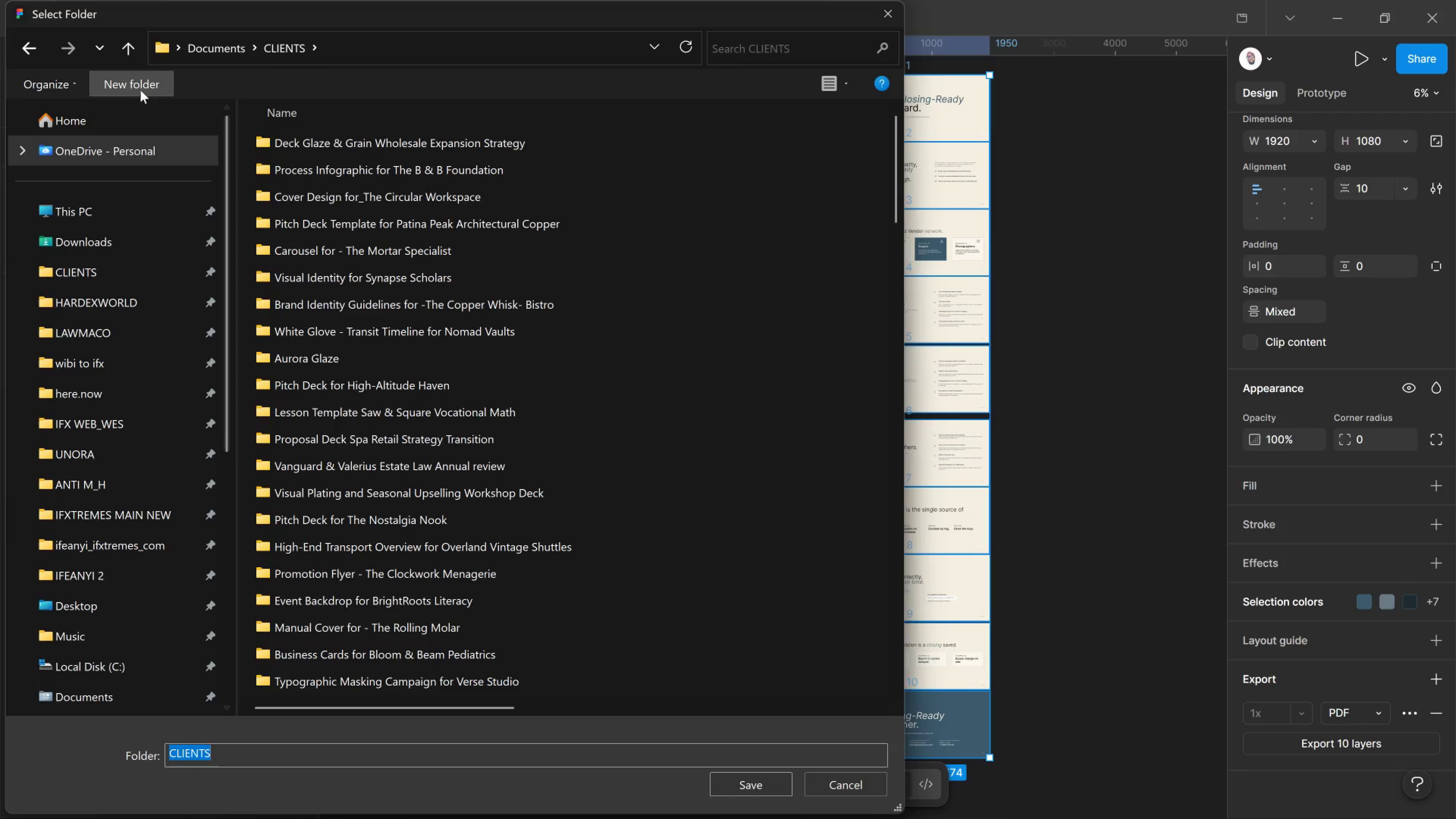 
left_click([138, 88])
 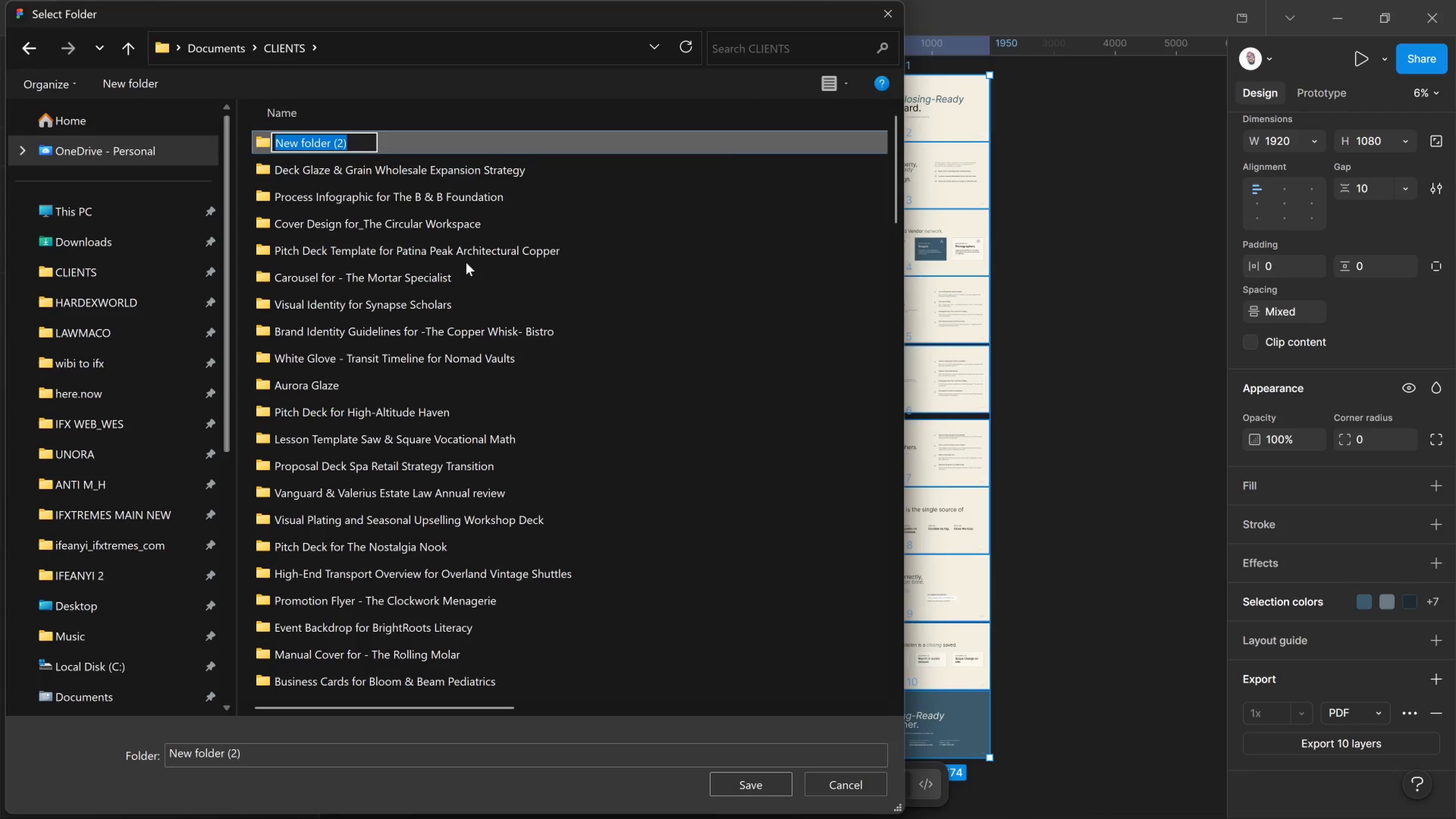 
key(Control+V)
 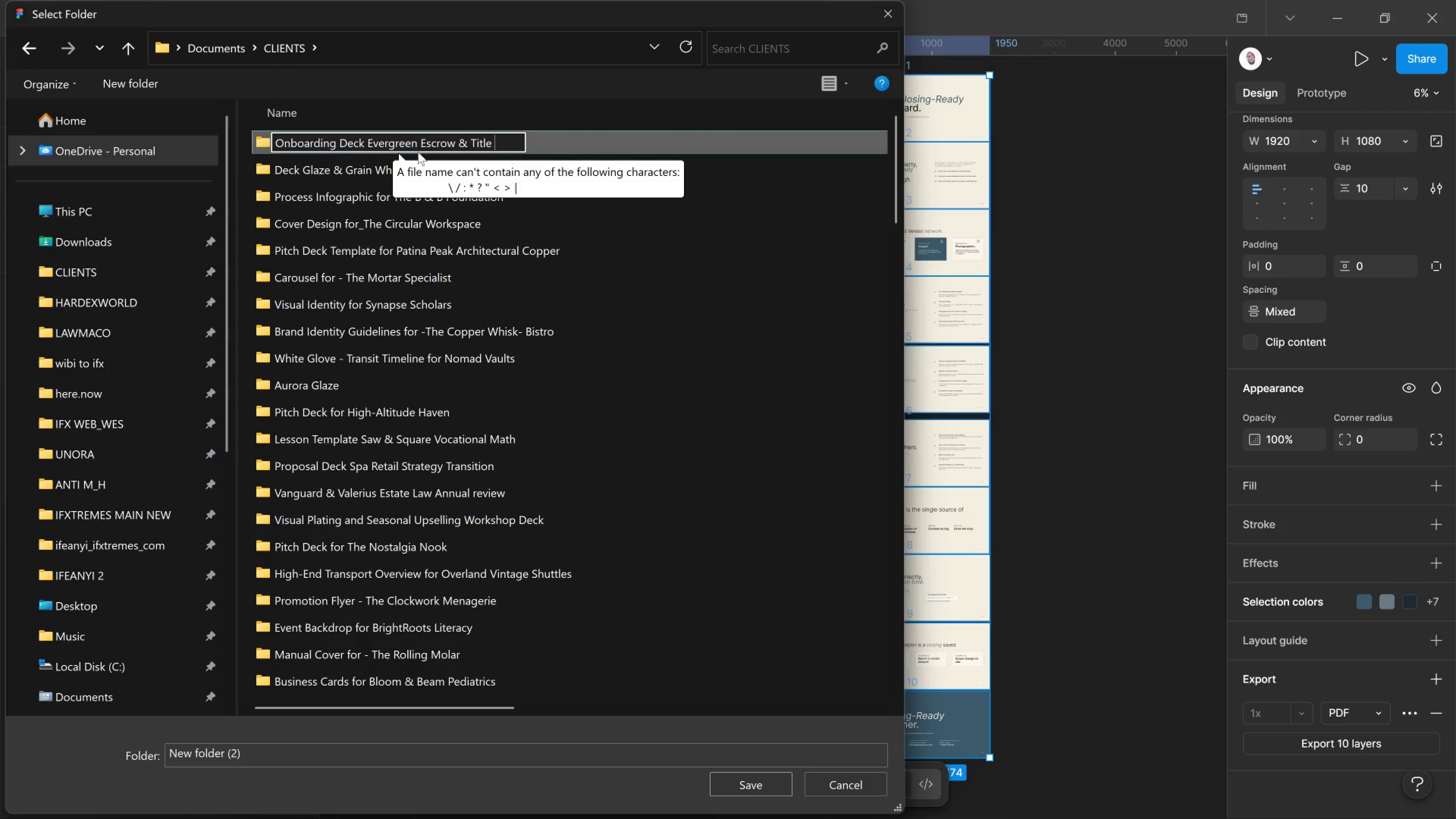 
key(Control+A)
 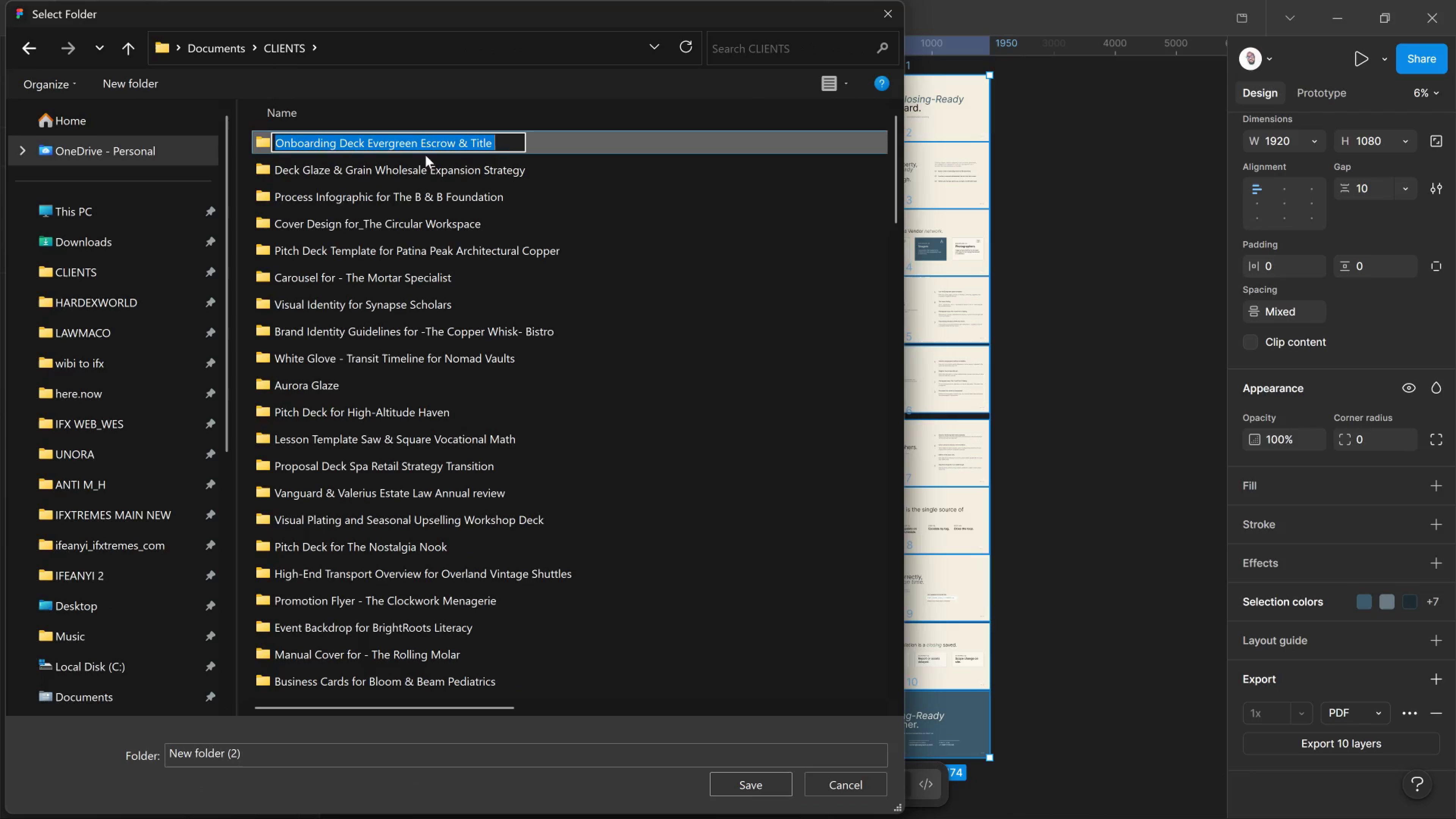 
key(Control+C)
 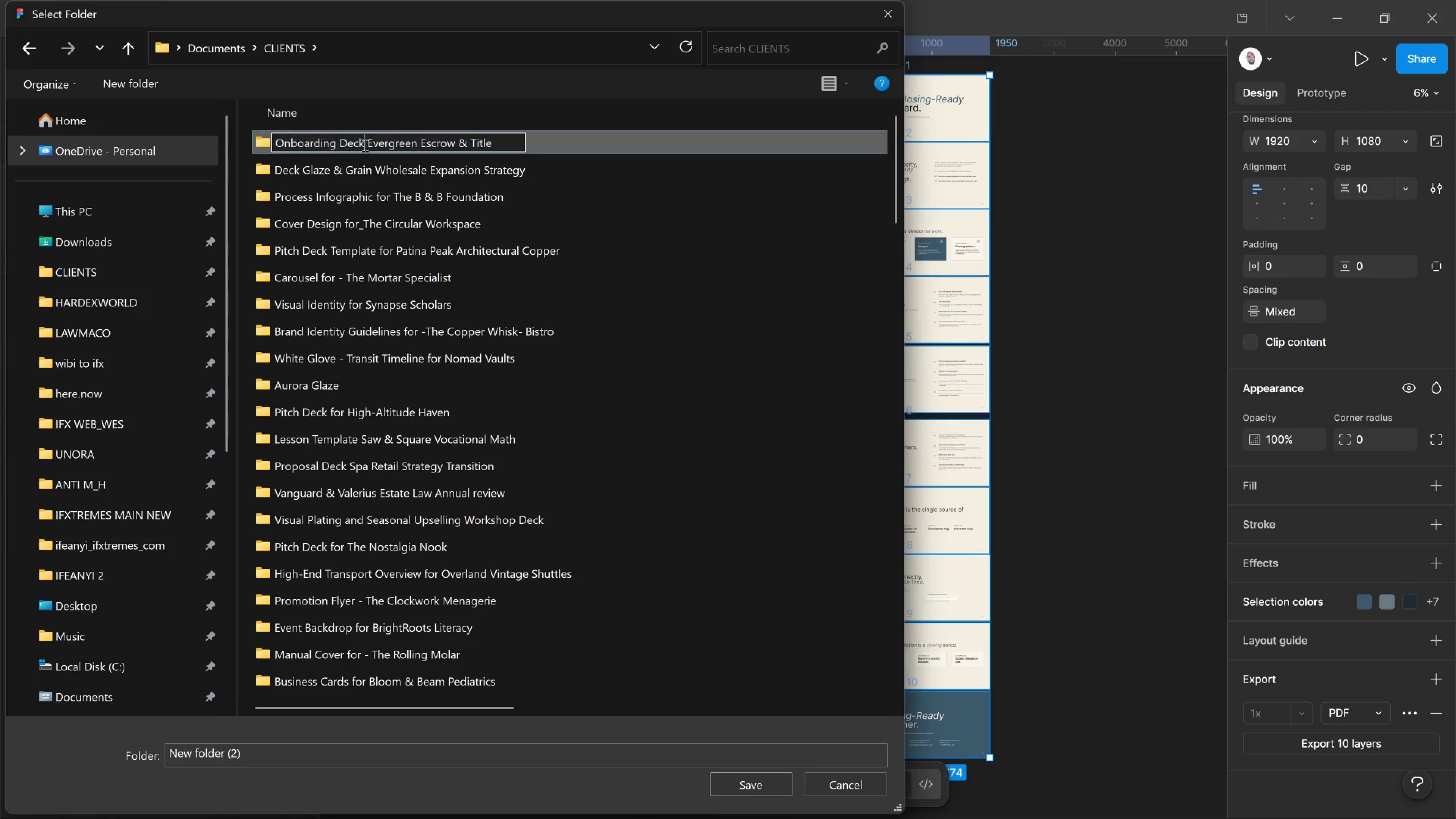 
left_click([364, 145])
 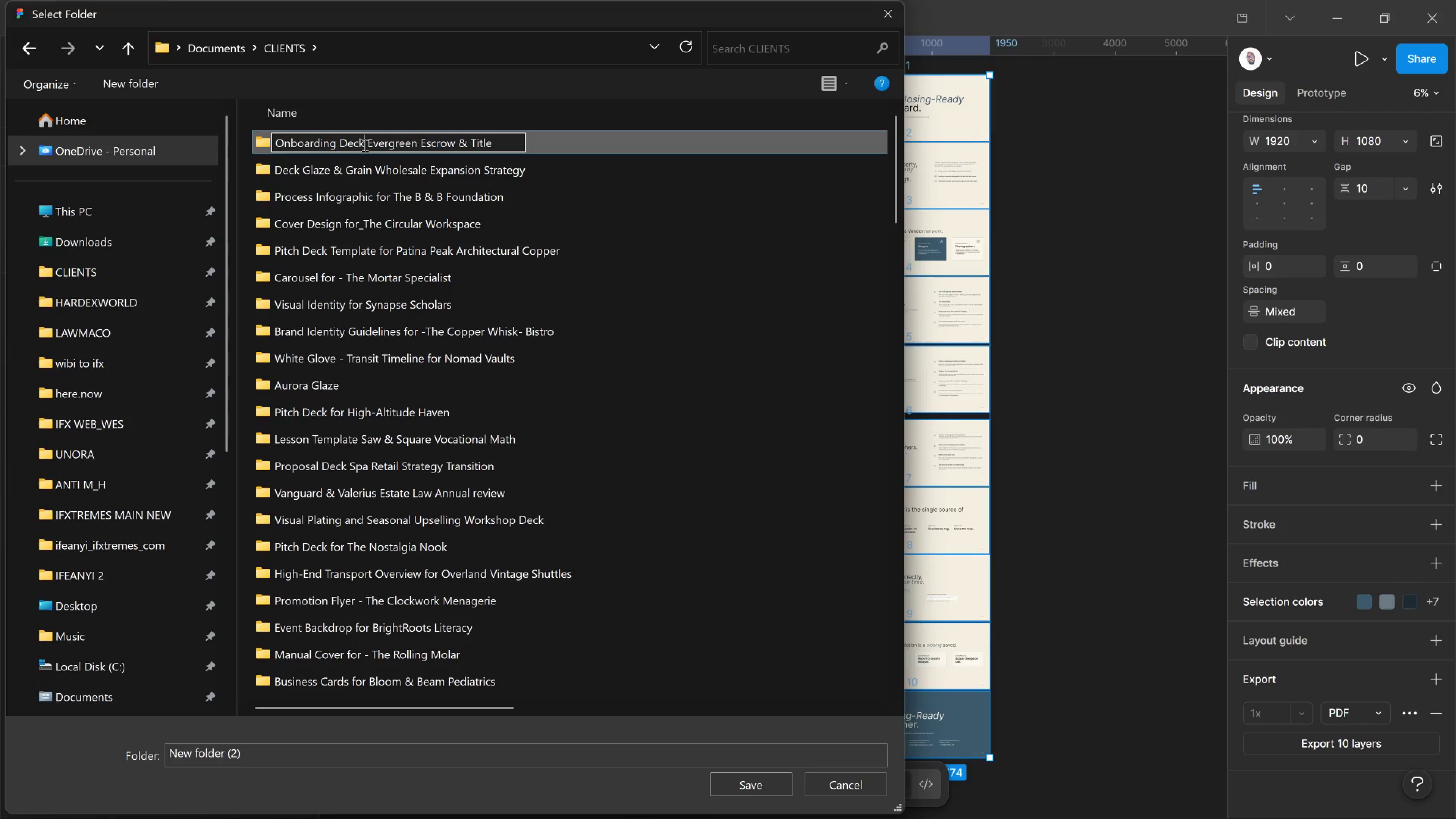 
key(Minus)
 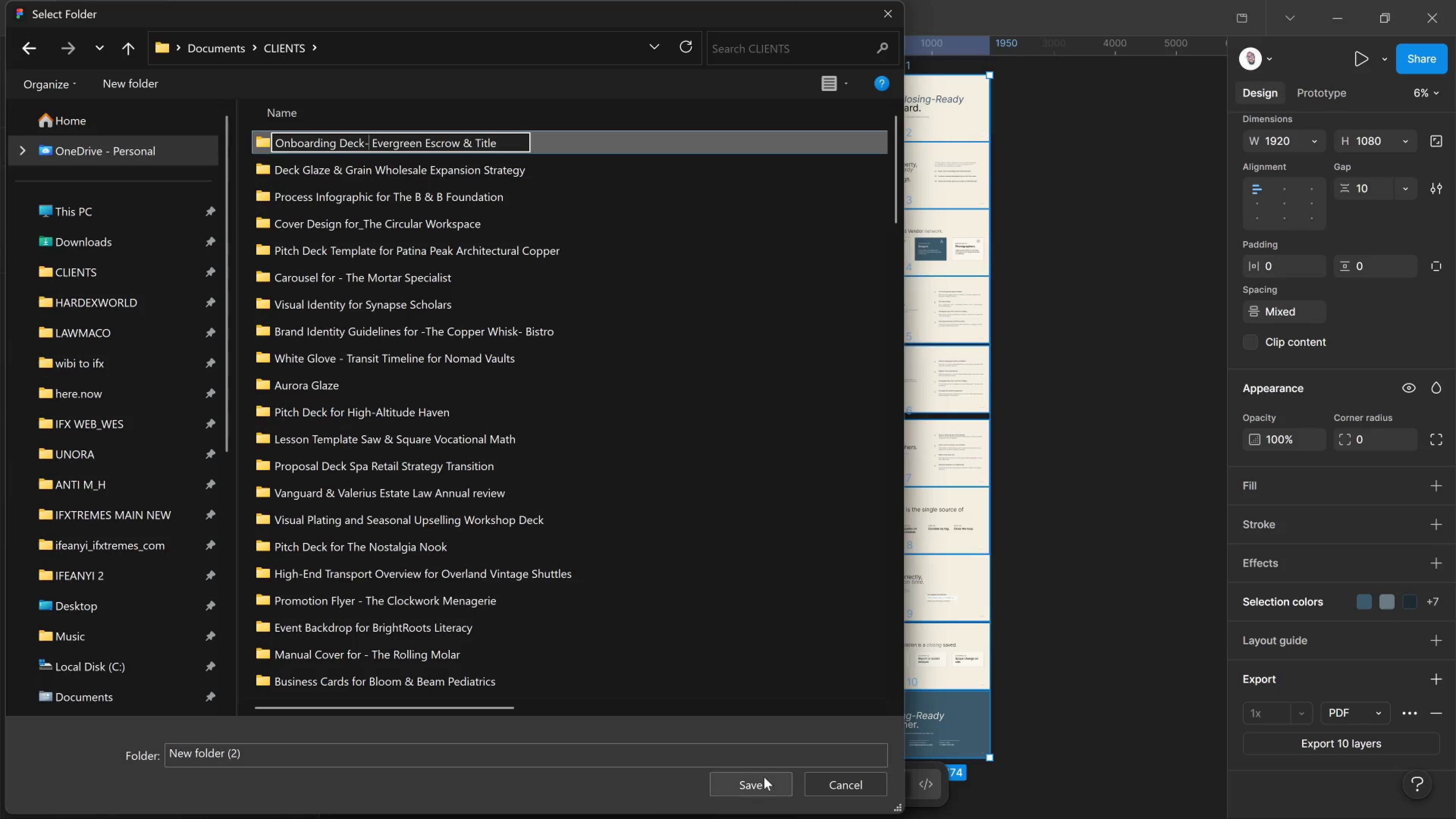 
key(Control+A)
 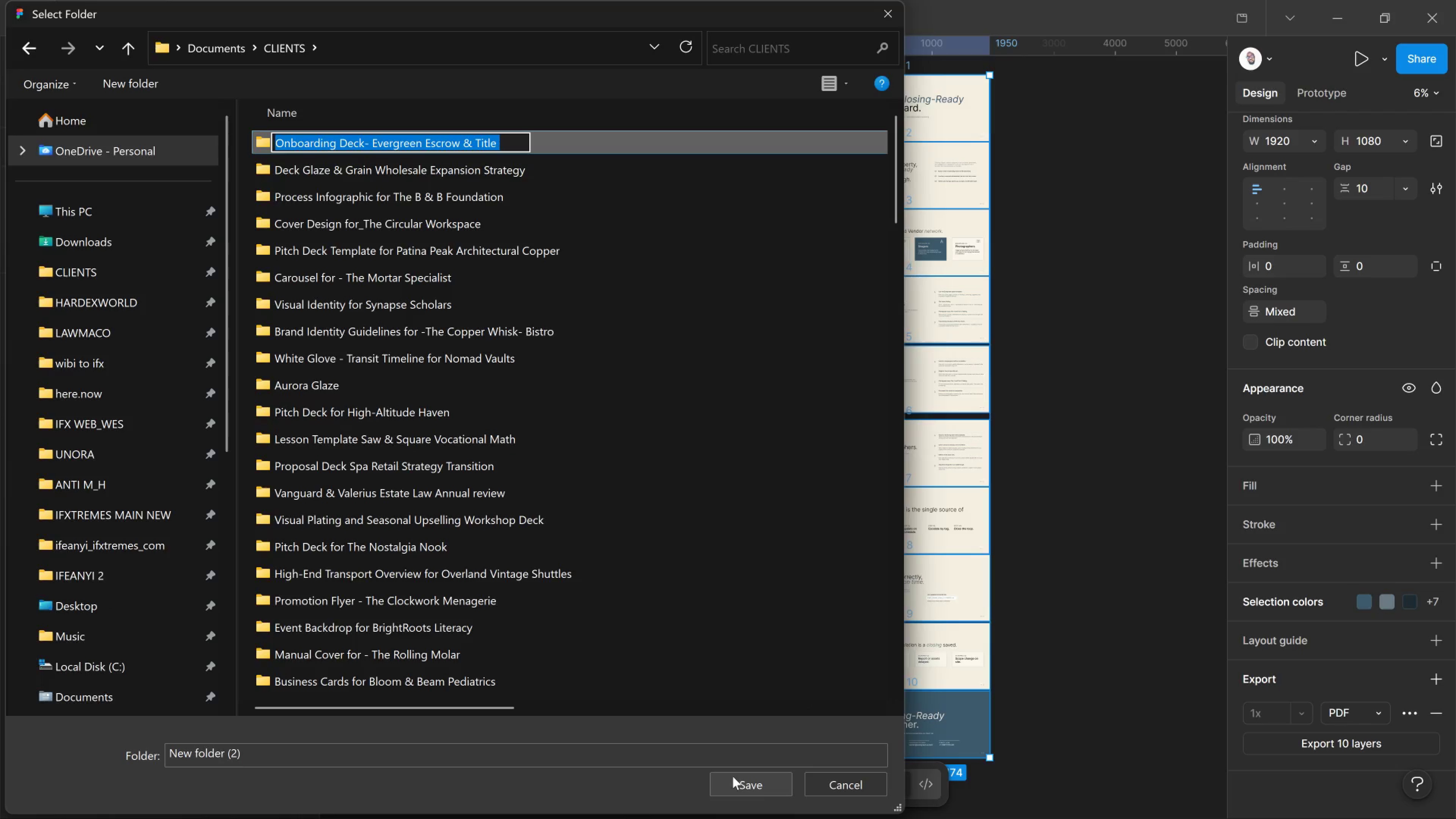 
key(Control+C)
 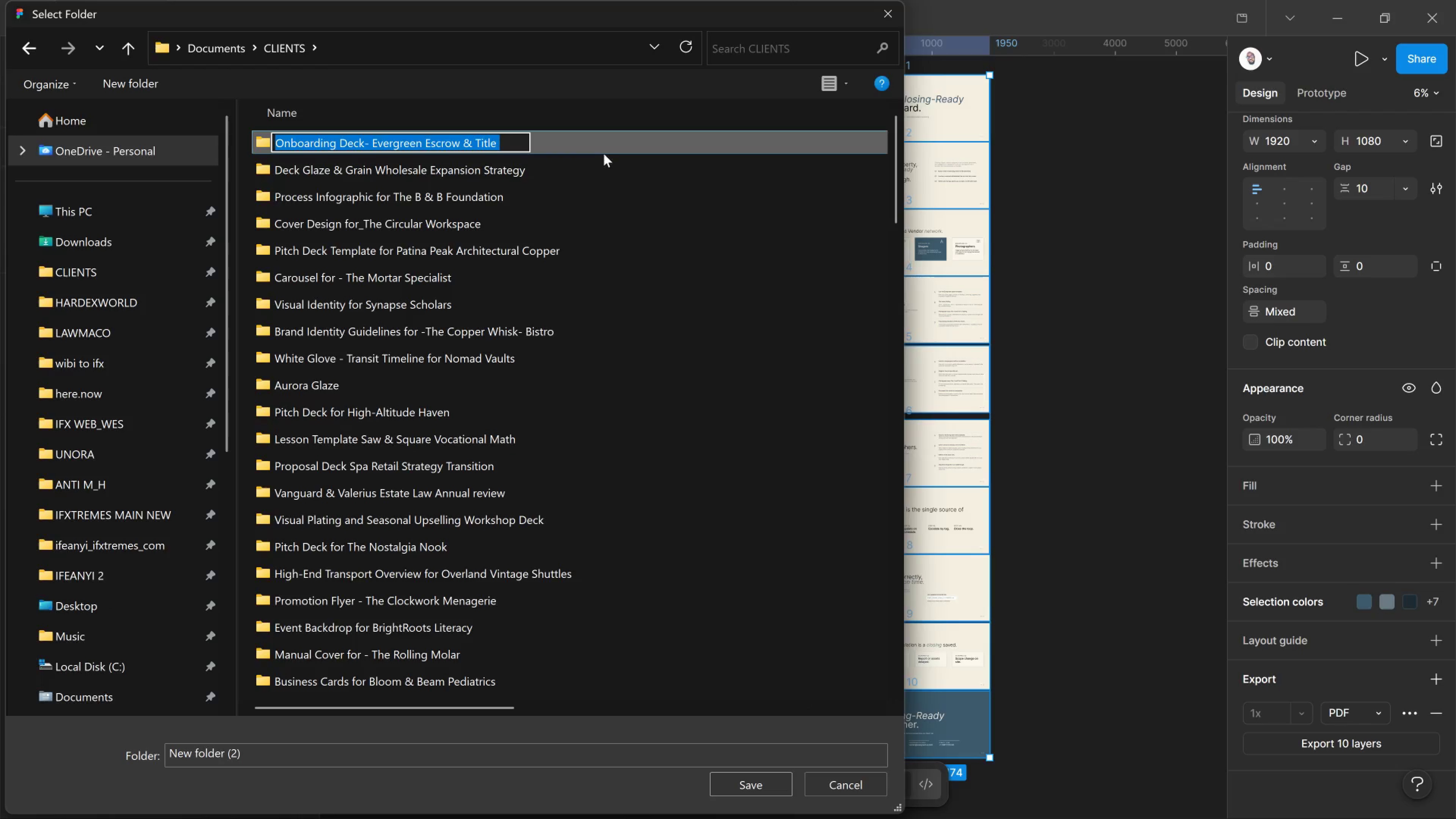 
left_click([598, 148])
 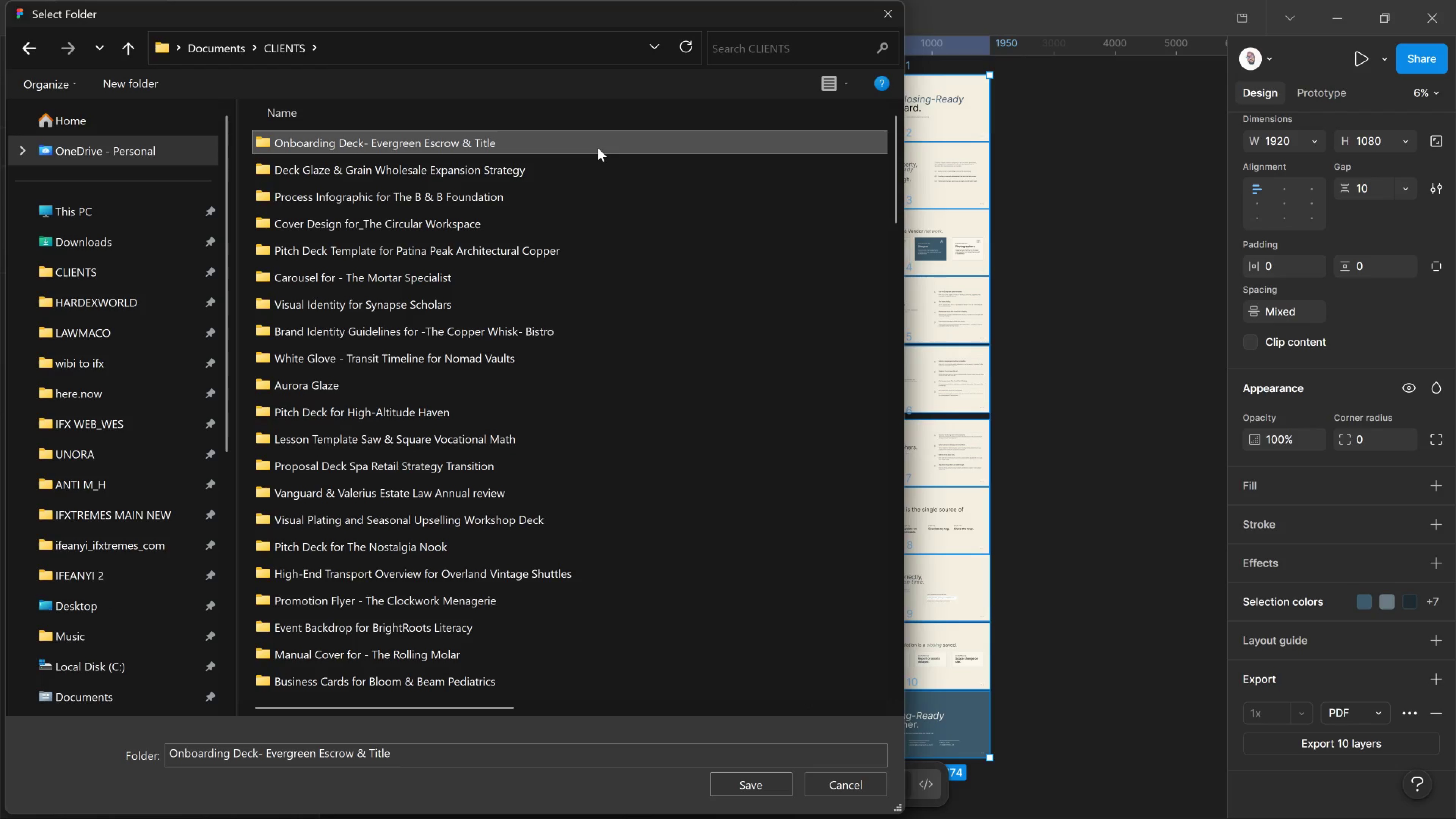 
left_click([598, 148])
 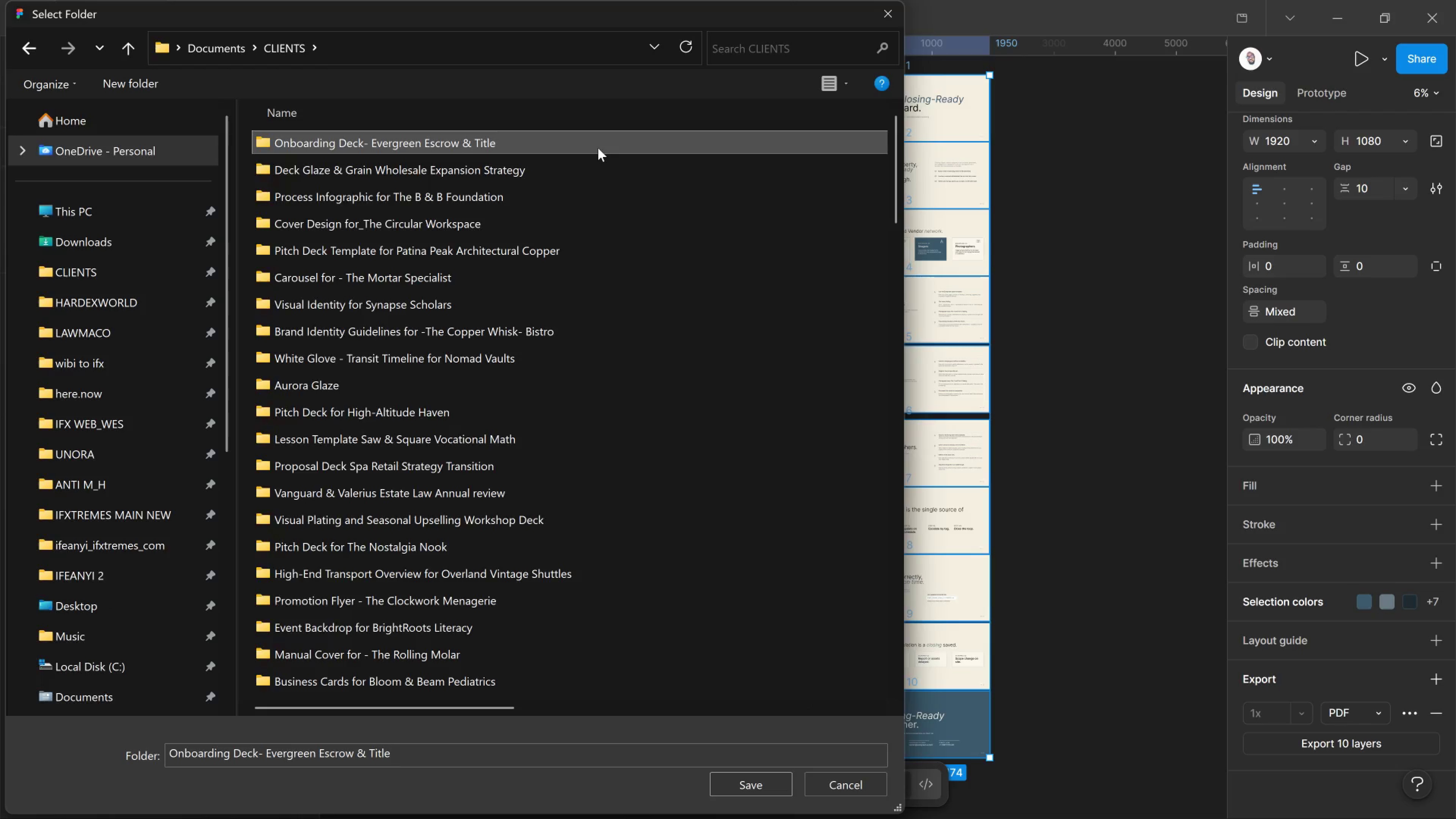 
double_click([598, 148])
 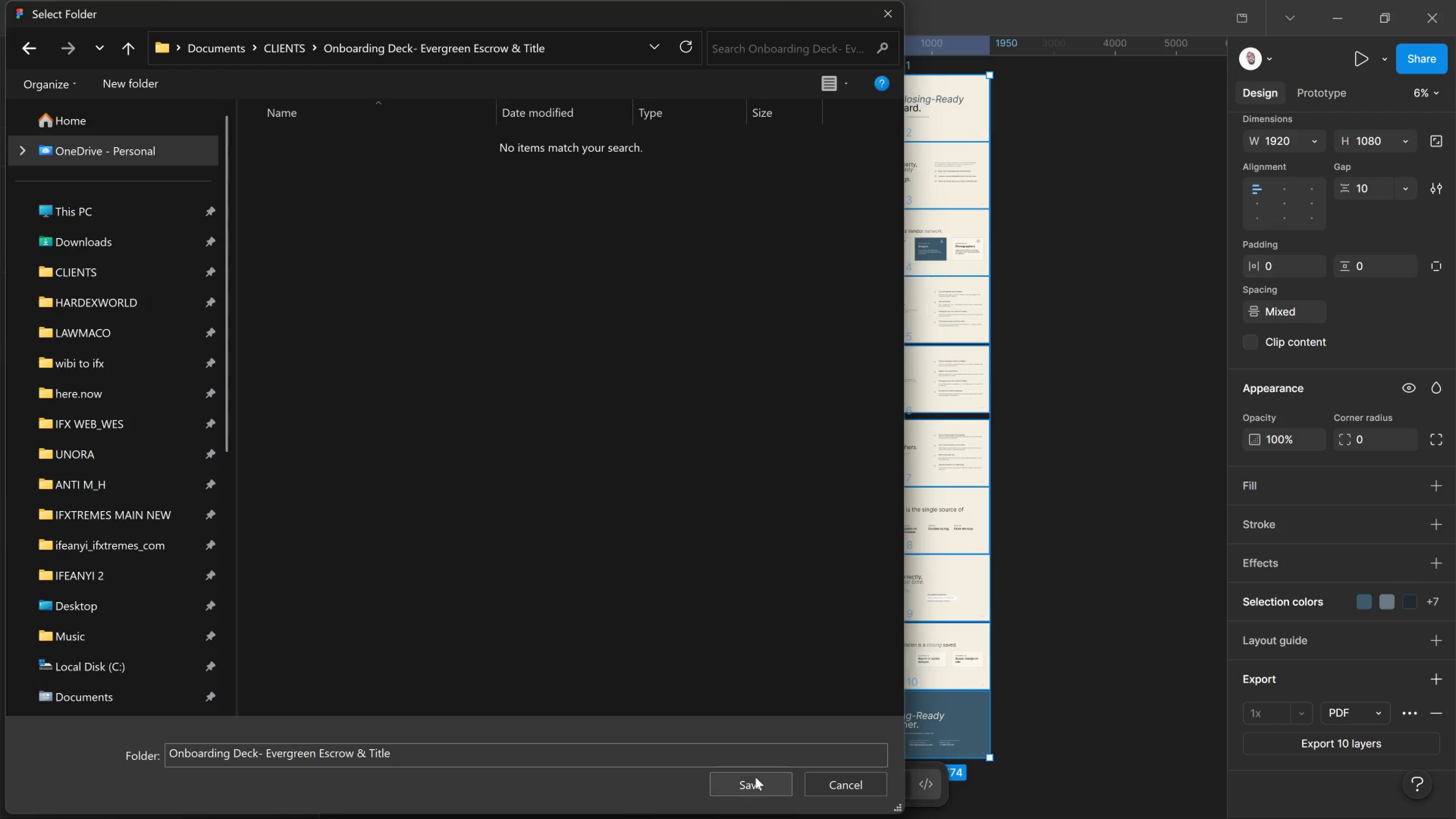 
left_click([755, 777])
 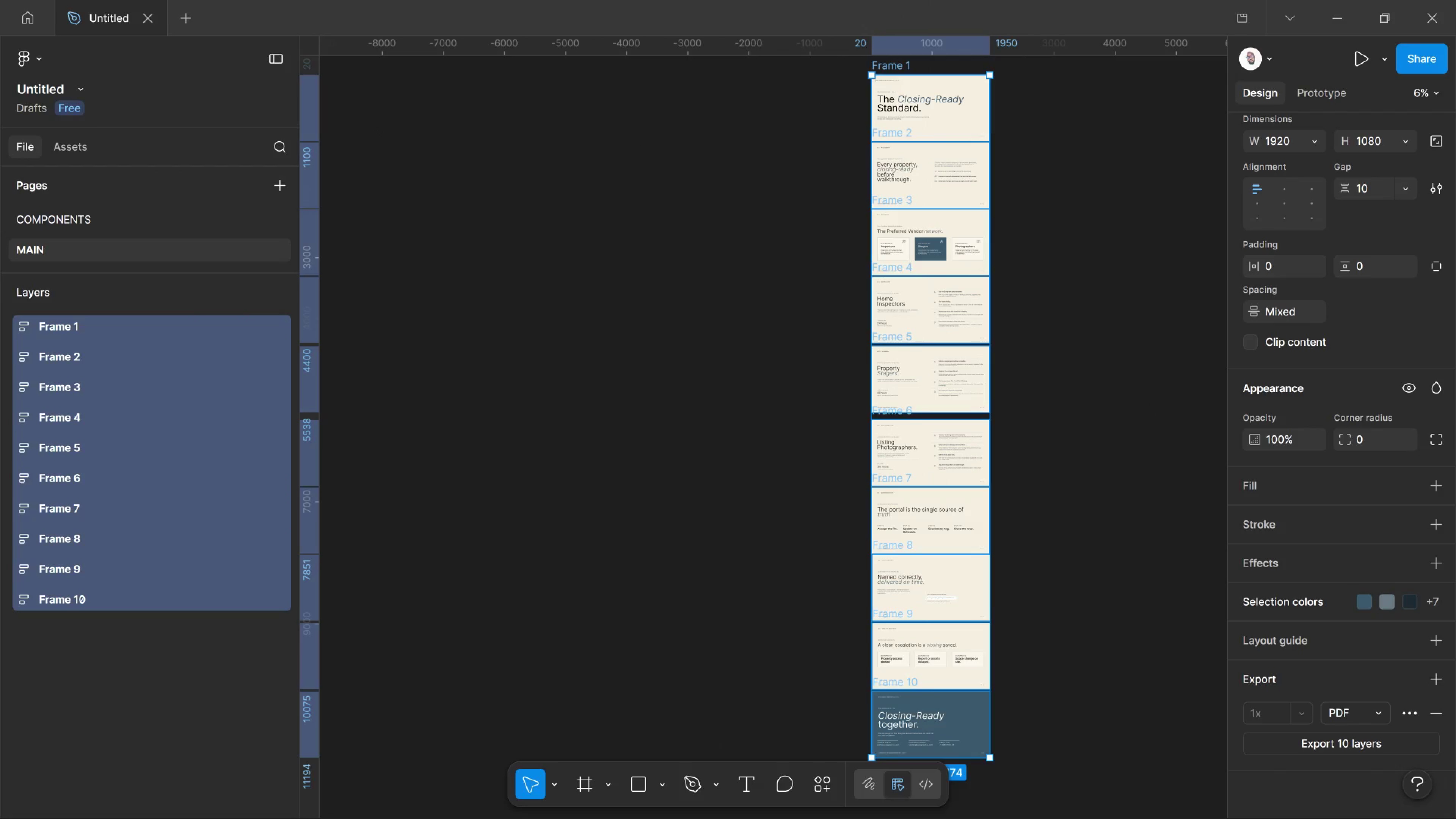 
wait(6.93)
 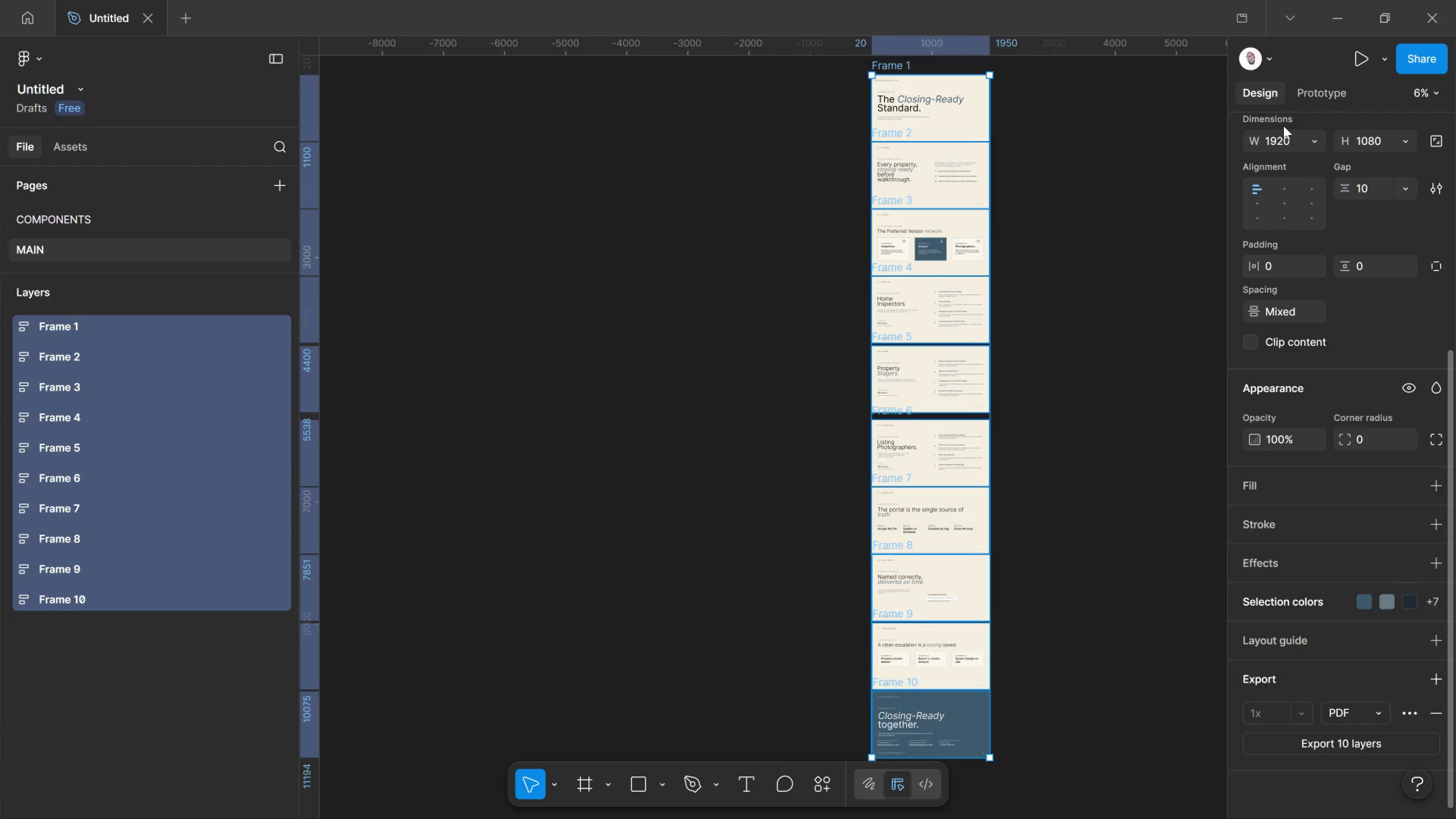 
left_click([1105, 805])
 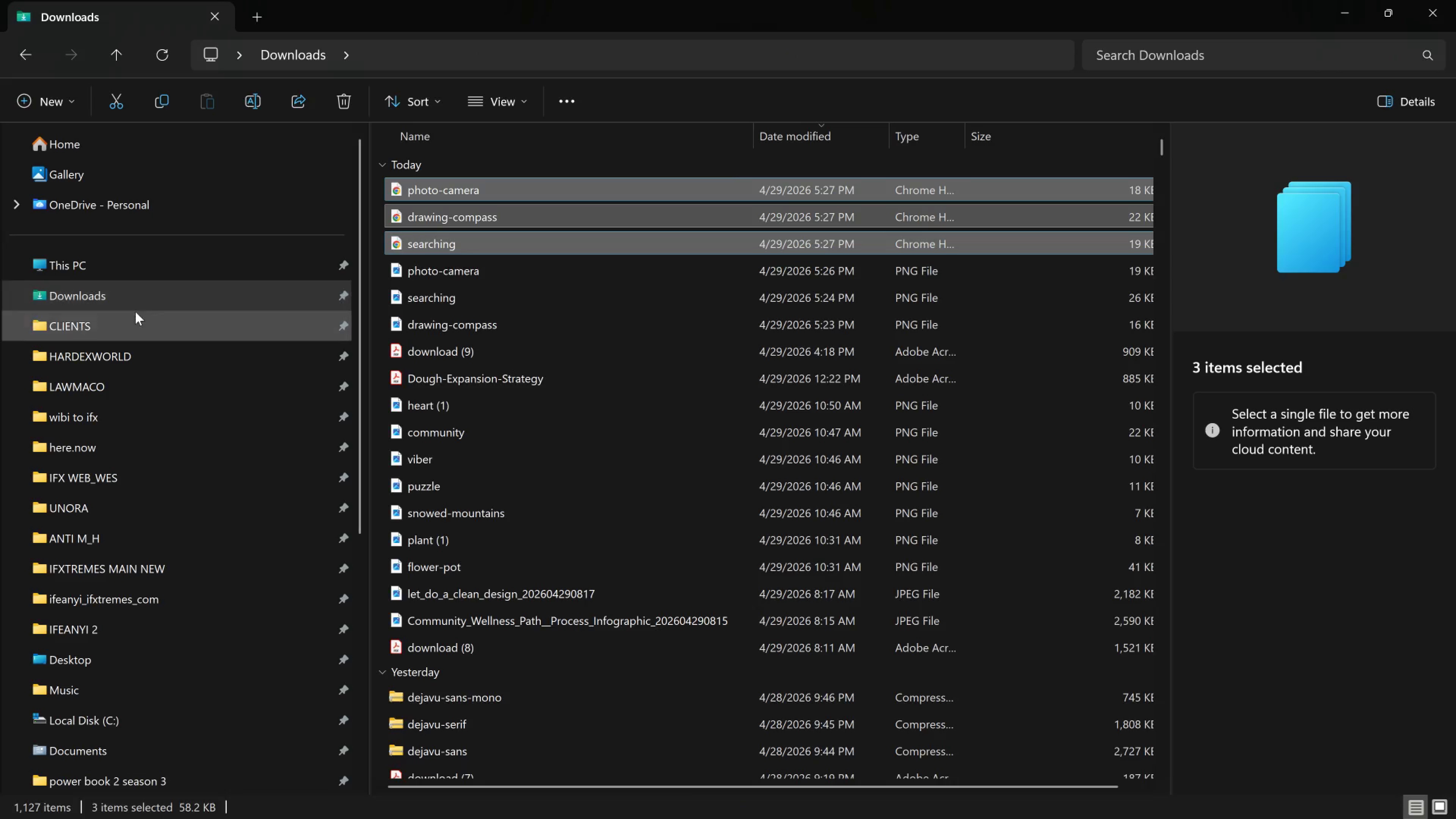 
left_click([135, 319])
 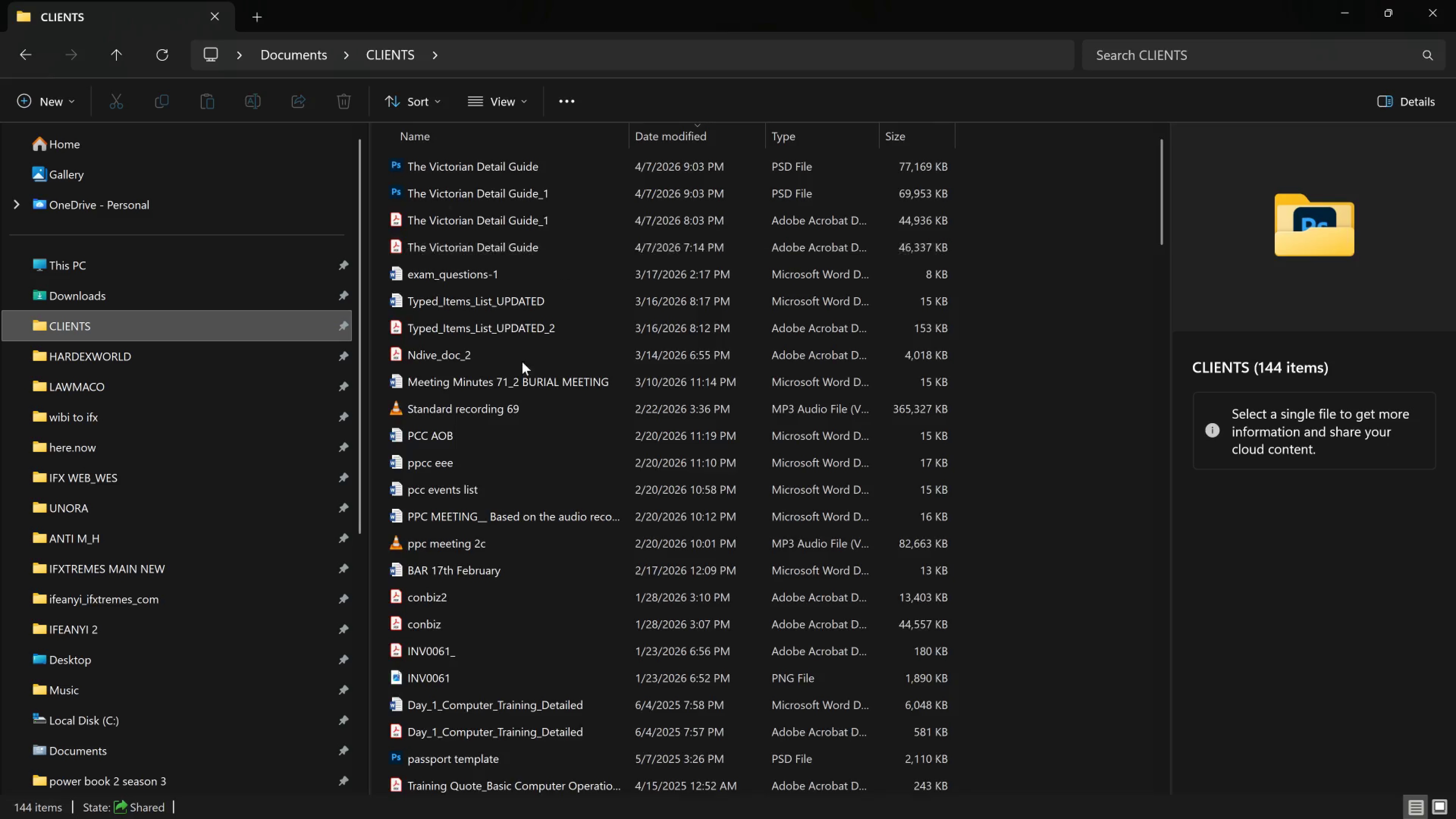 
scroll: coordinate [519, 397], scroll_direction: down, amount: 6.0
 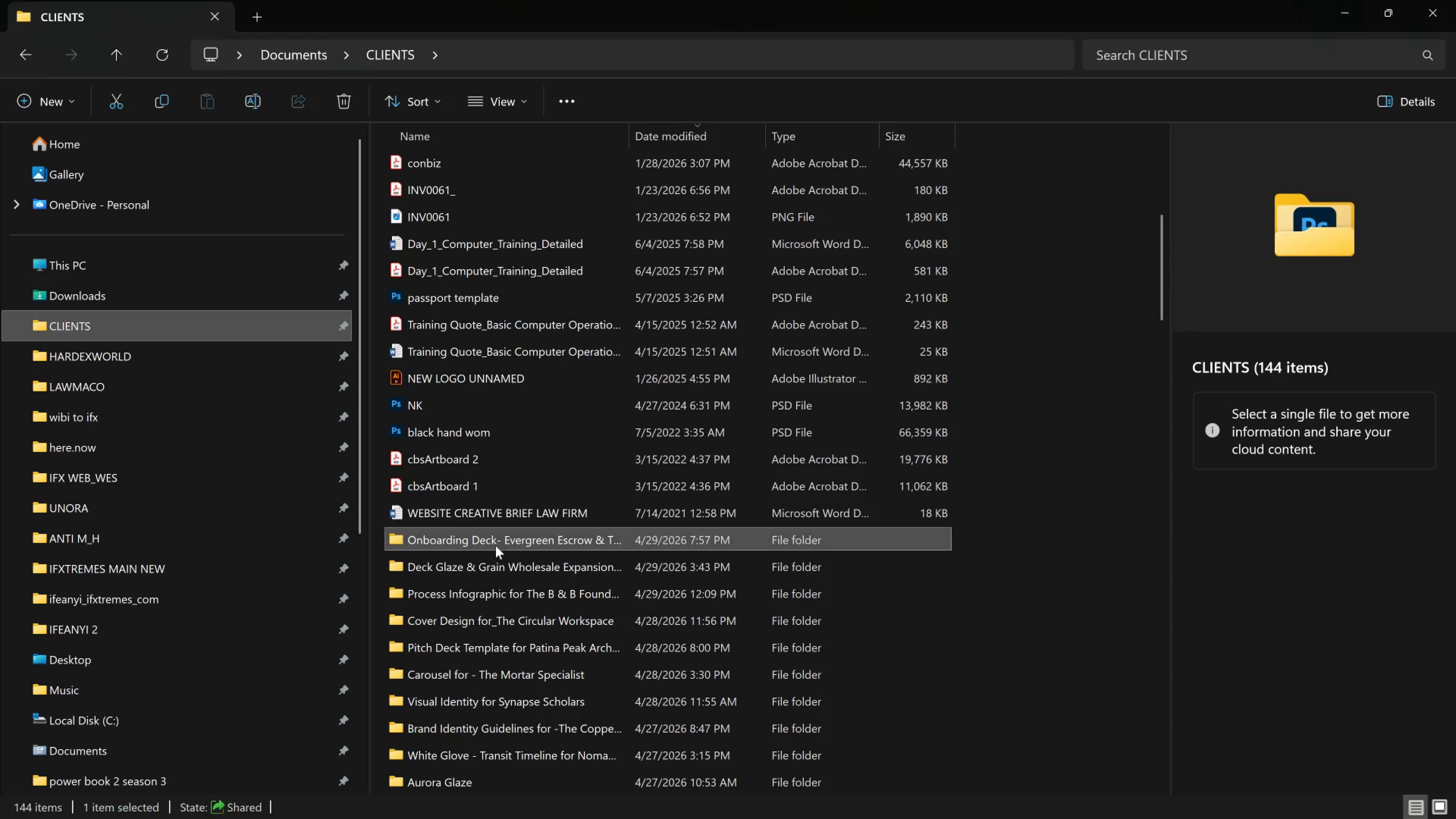 
double_click([496, 546])
 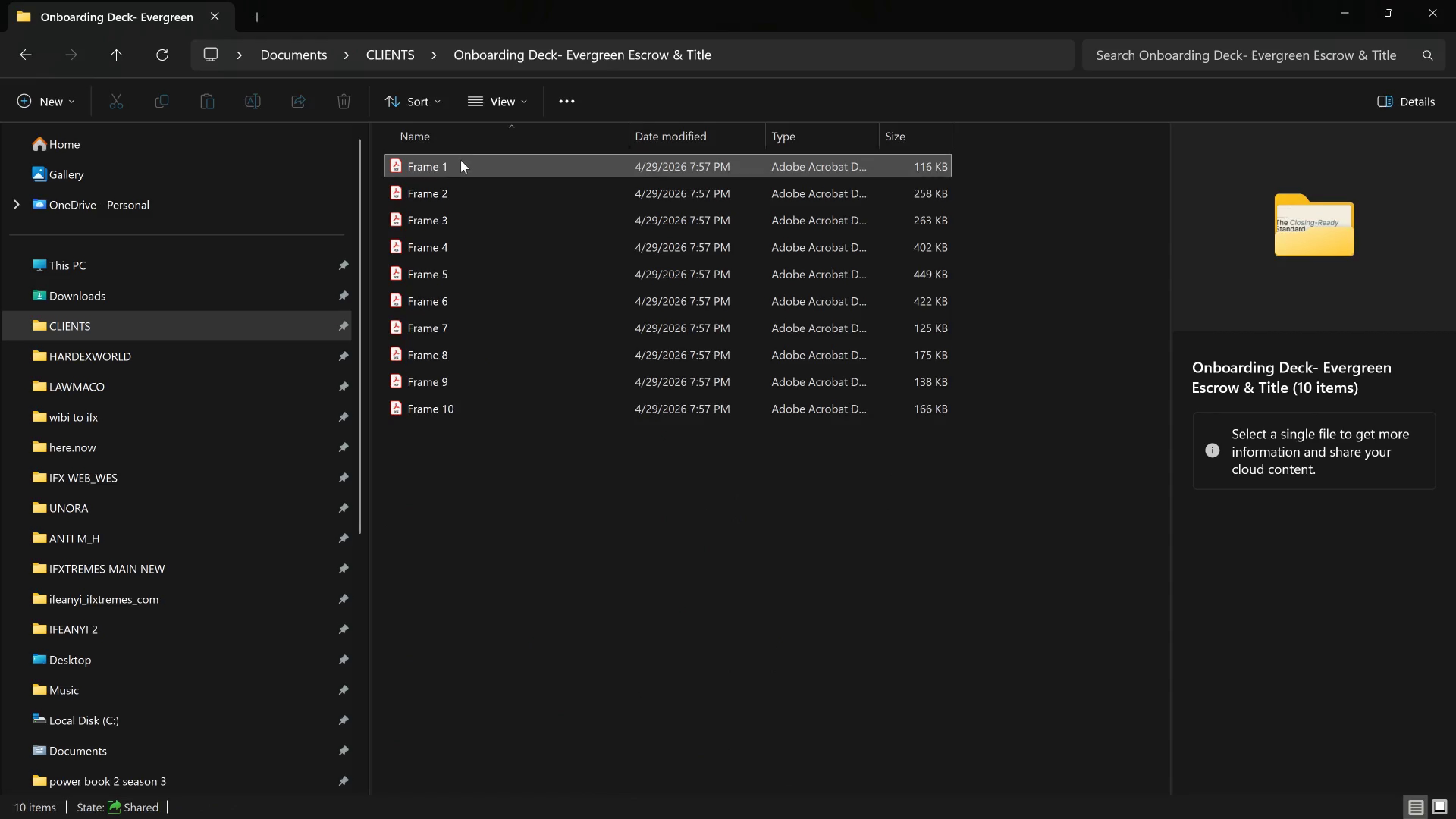 
double_click([459, 158])
 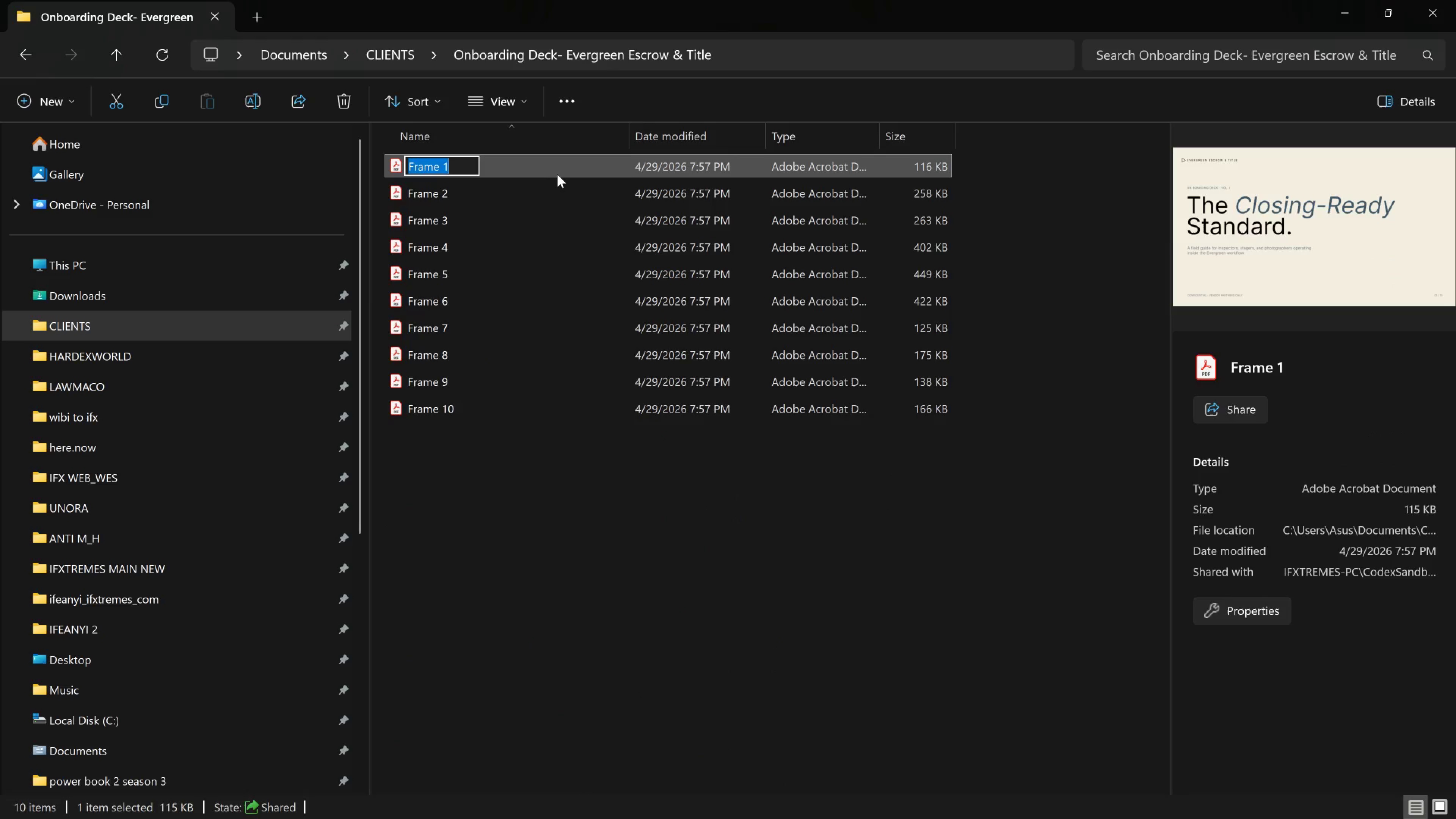 
double_click([557, 174])
 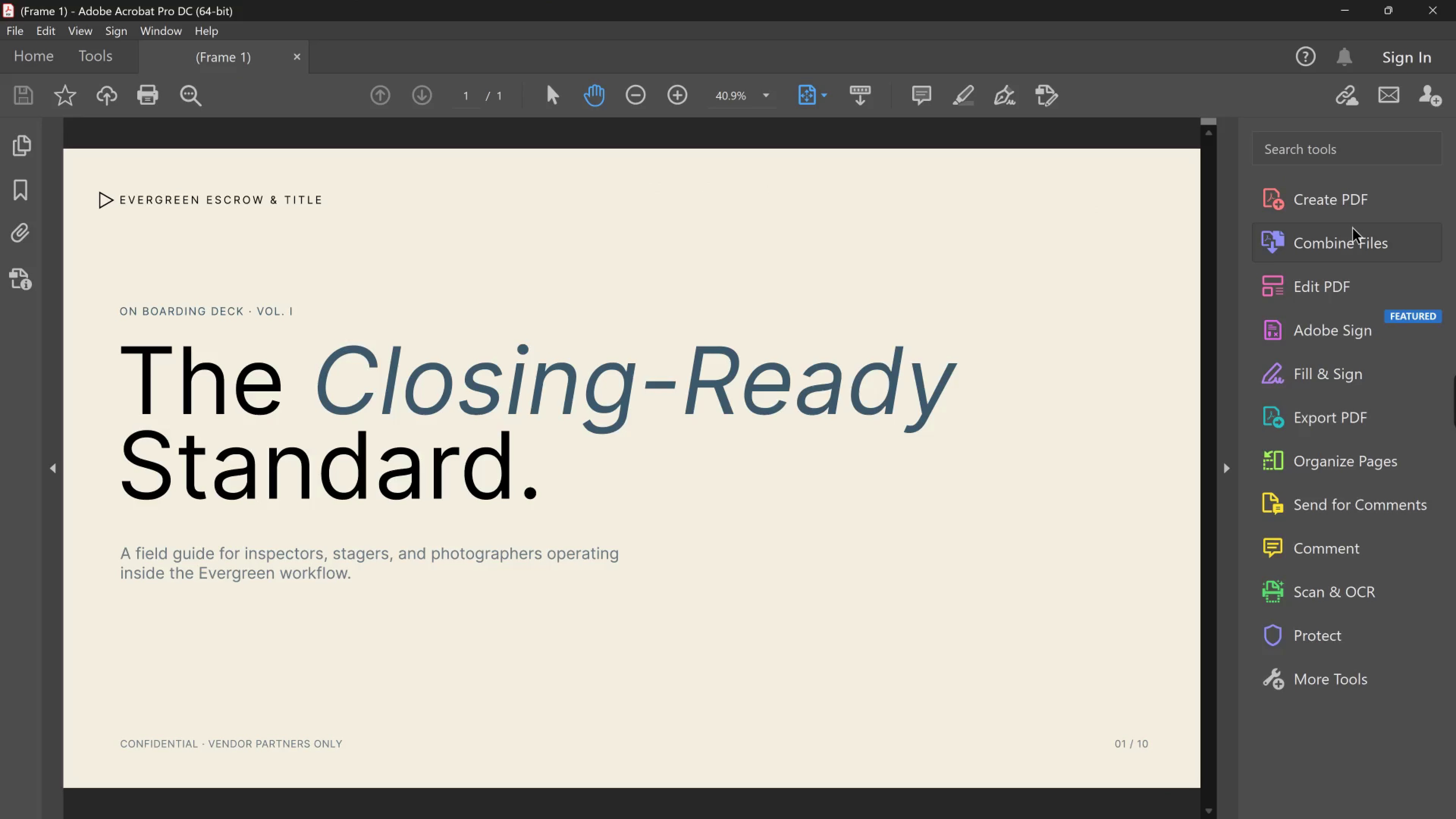 
left_click_drag(start_coordinate=[1359, 252], to_coordinate=[1359, 254])
 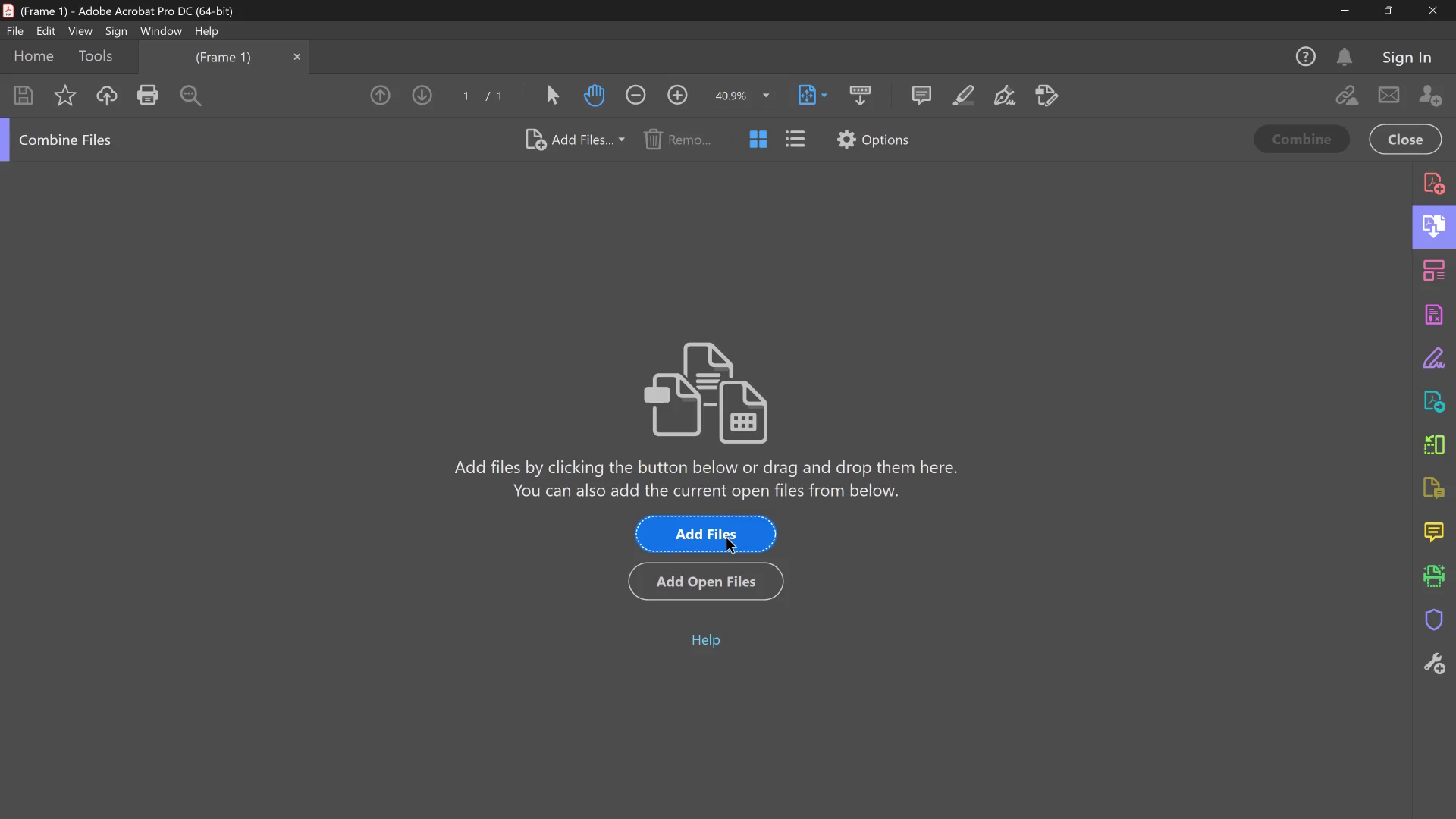 
left_click_drag(start_coordinate=[727, 538], to_coordinate=[729, 538])
 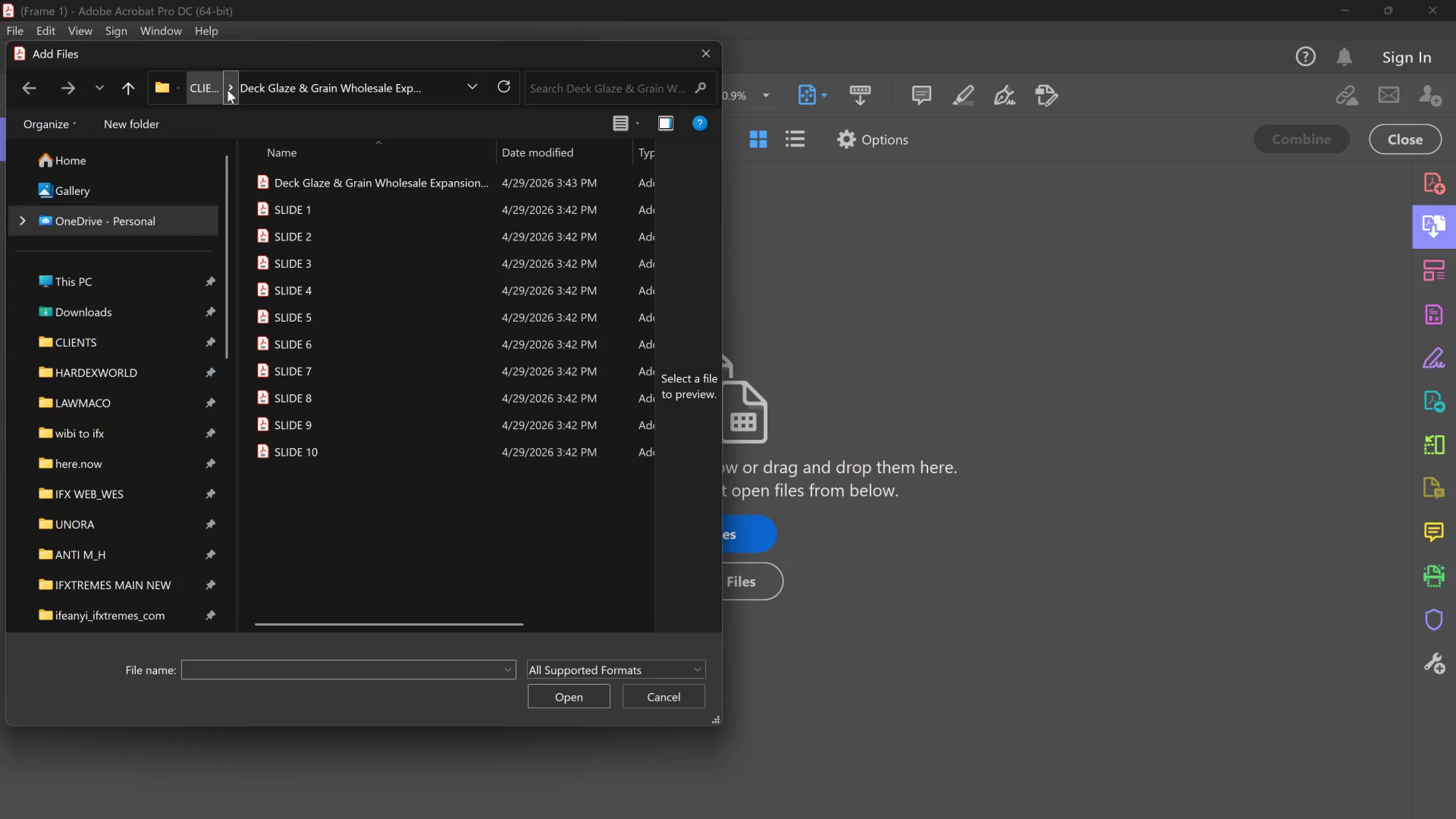 
left_click([209, 80])
 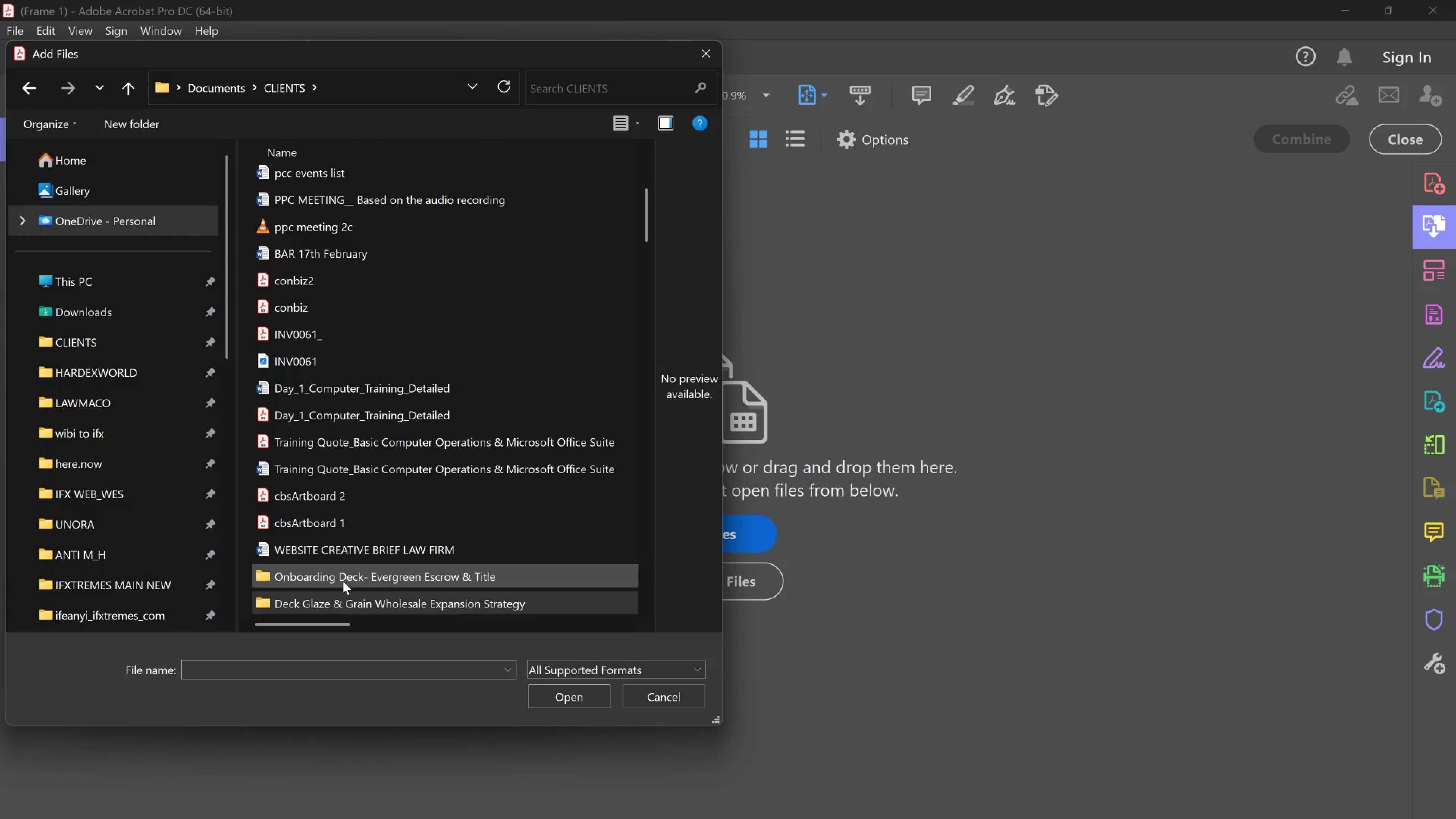 
double_click([343, 581])
 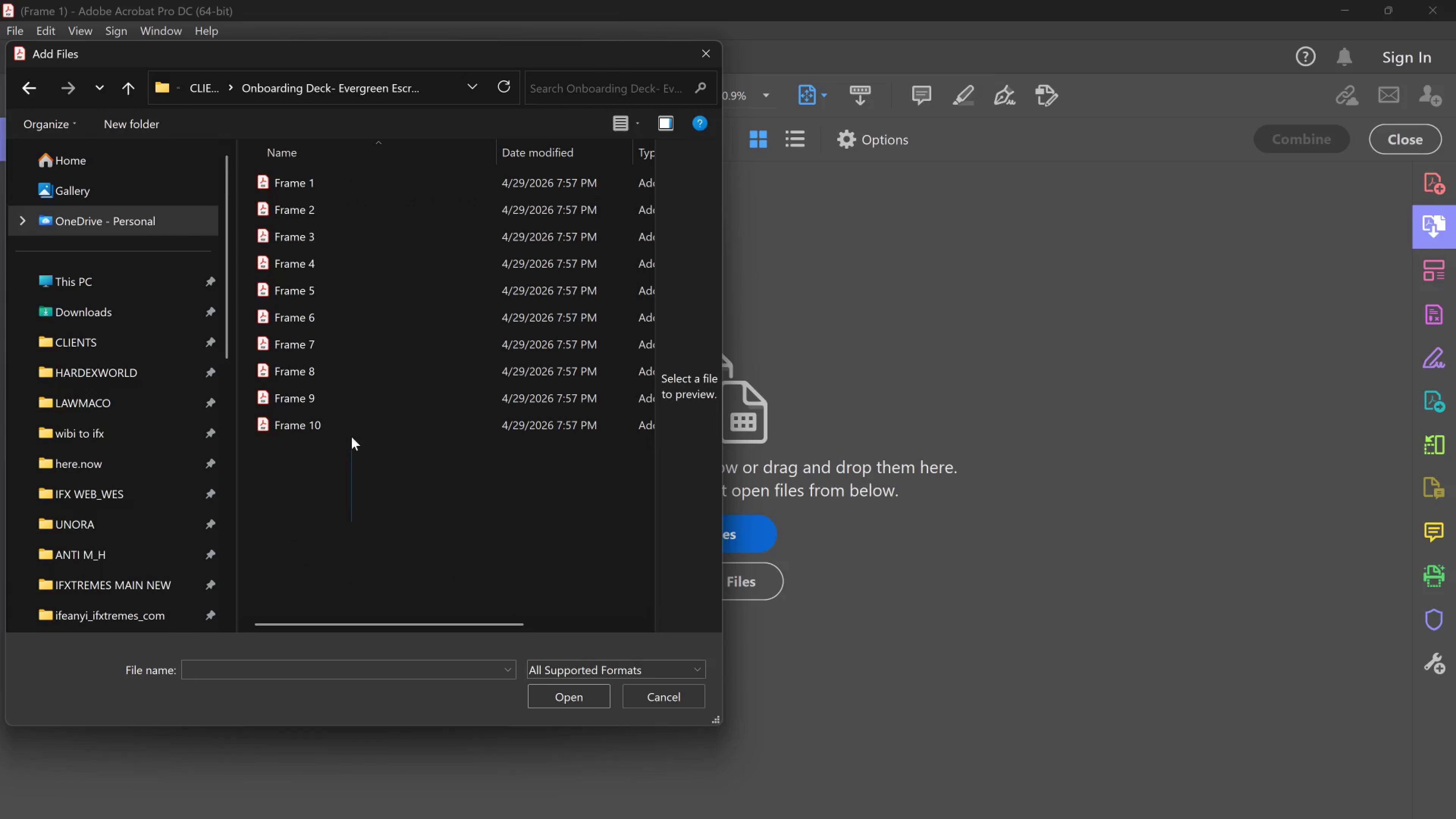 
left_click_drag(start_coordinate=[351, 521], to_coordinate=[316, 182])
 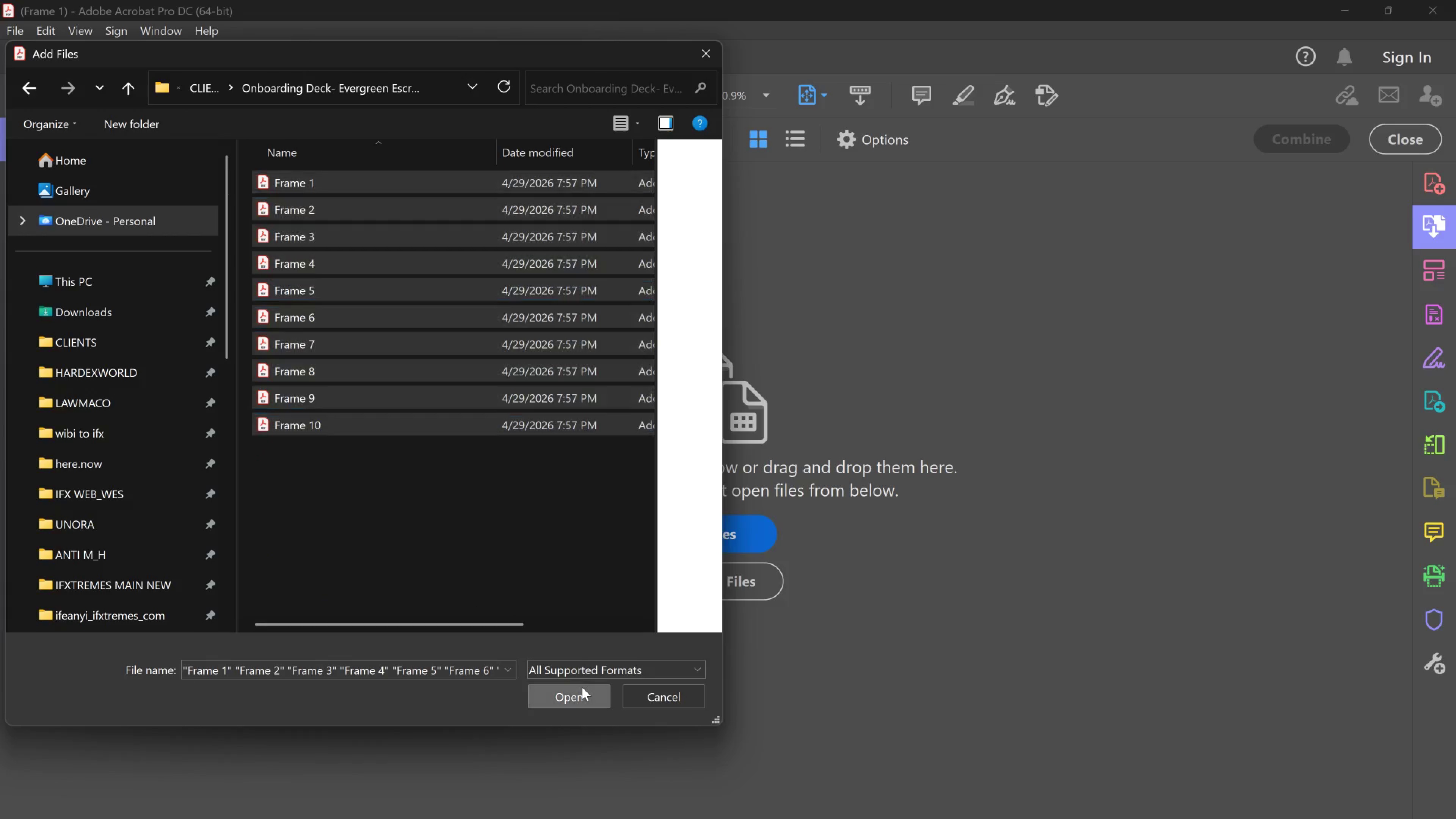 
left_click([582, 687])
 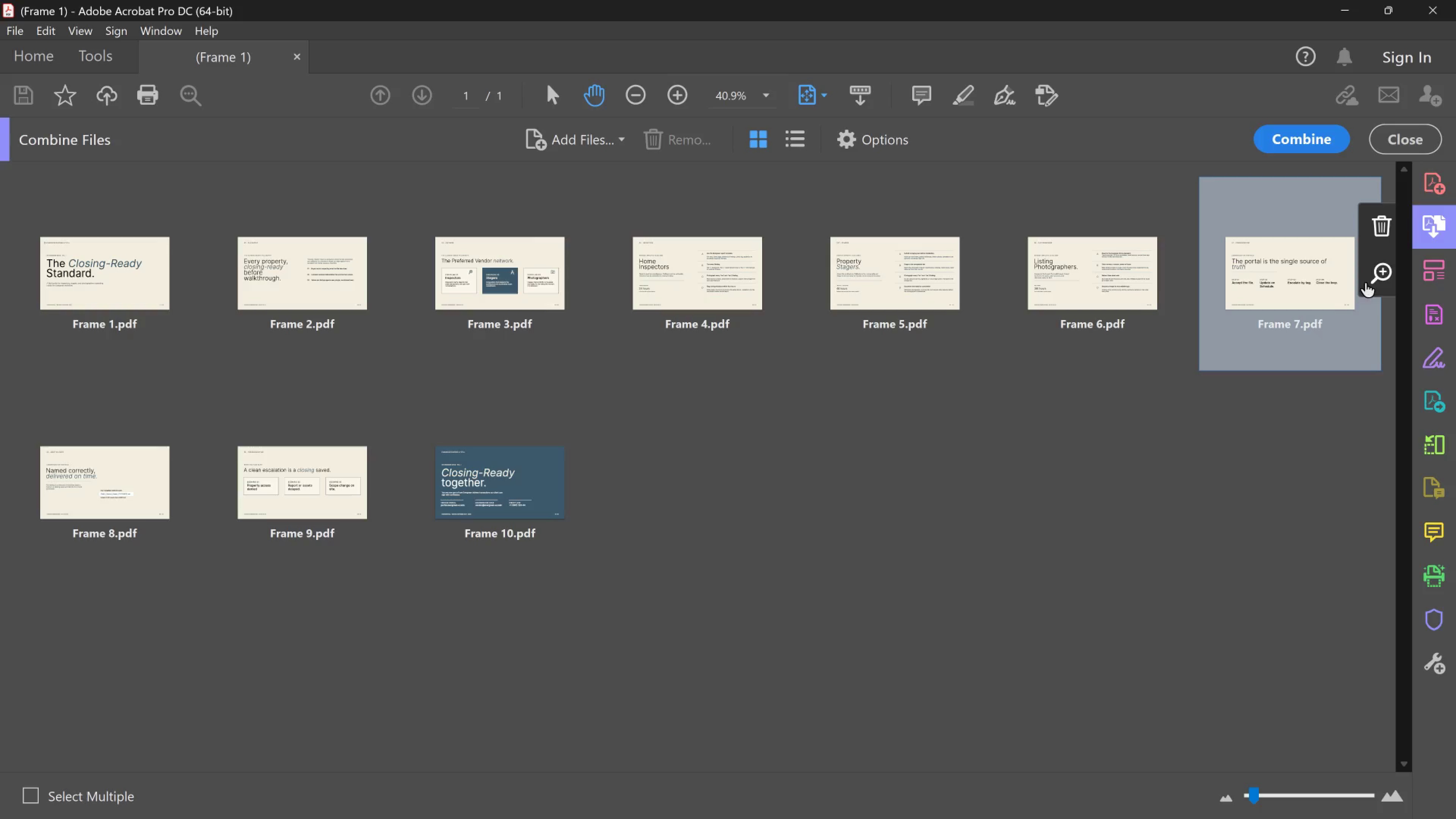 
wait(5.09)
 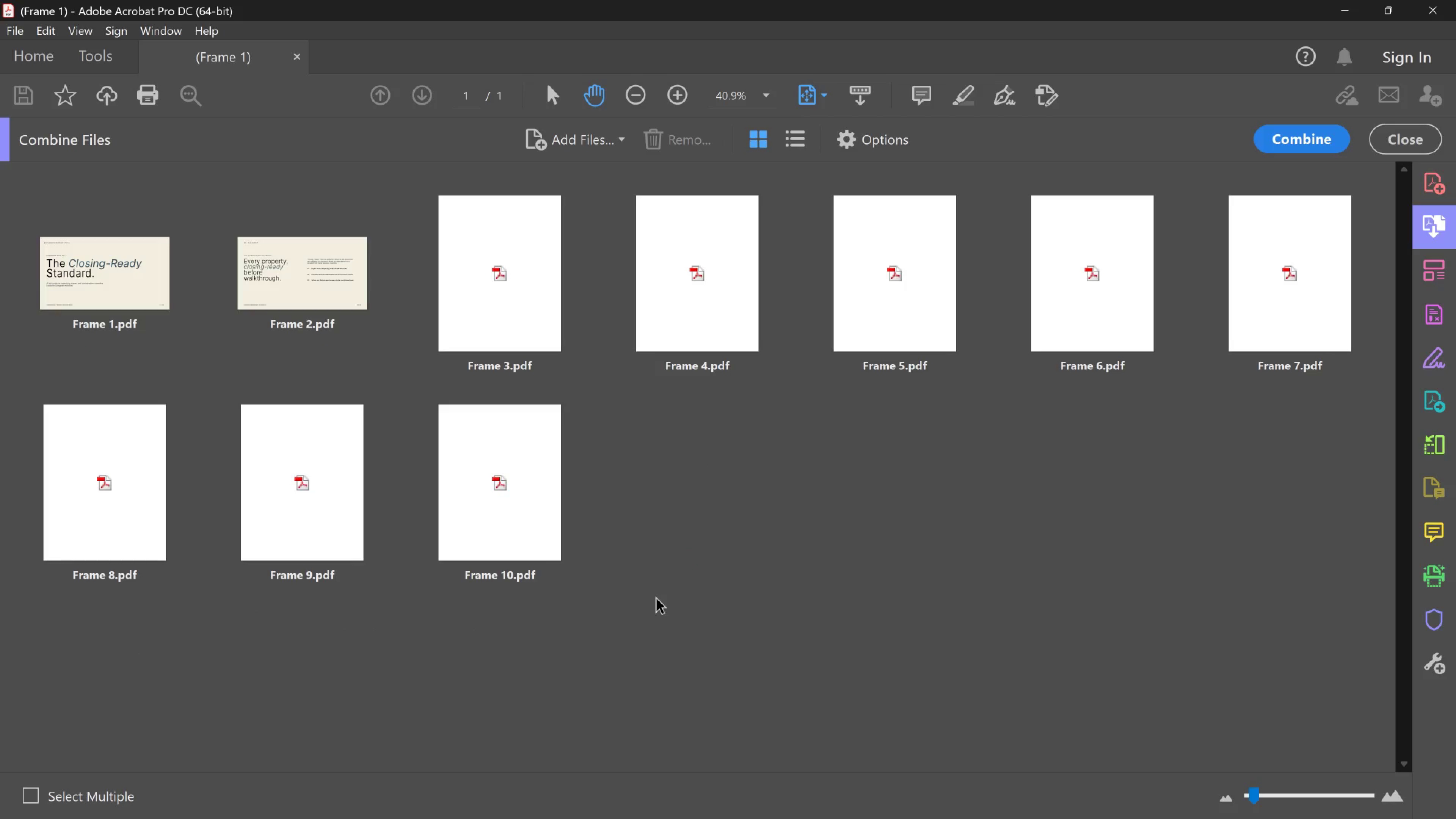 
left_click([1318, 133])
 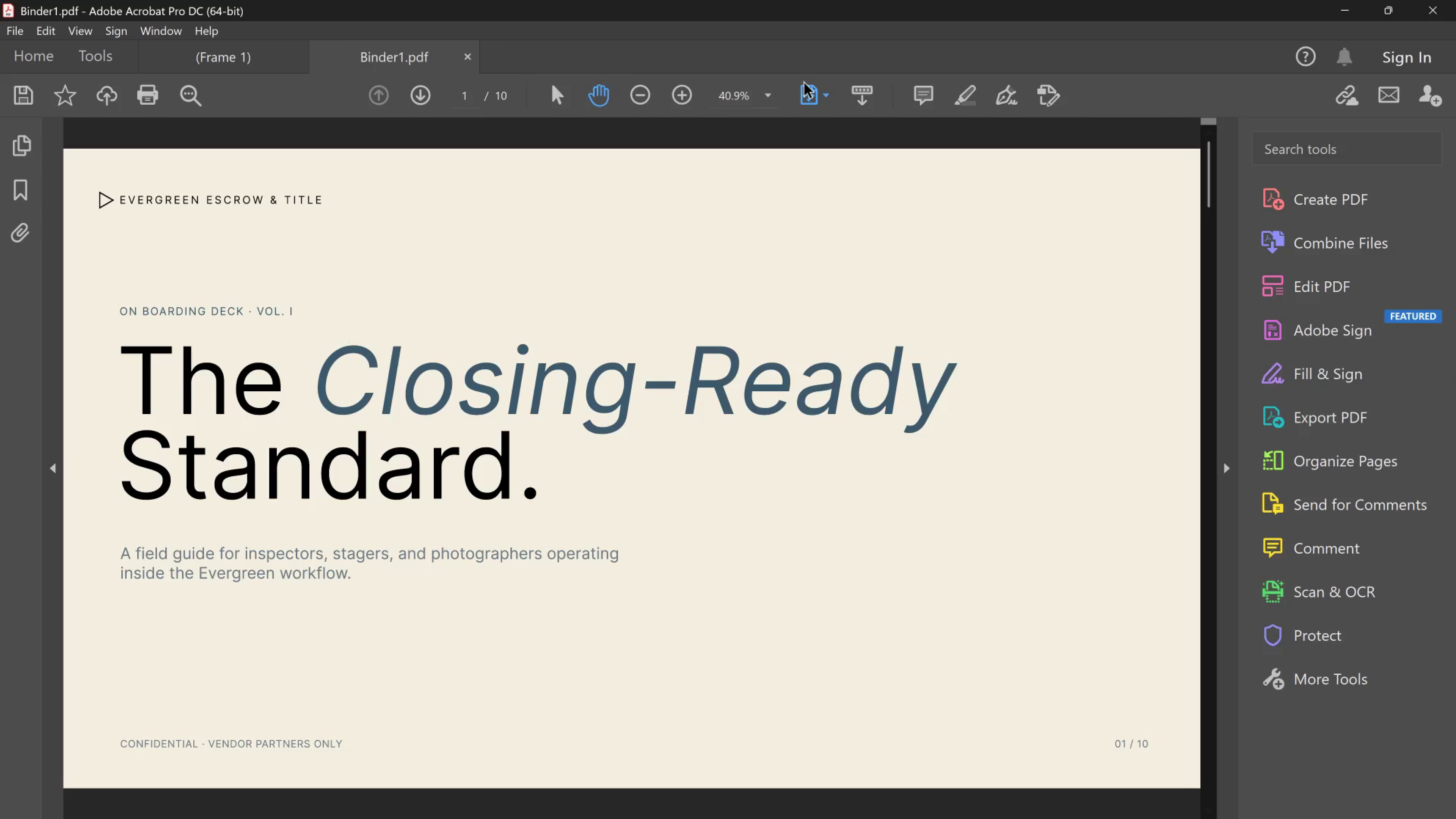 
wait(8.24)
 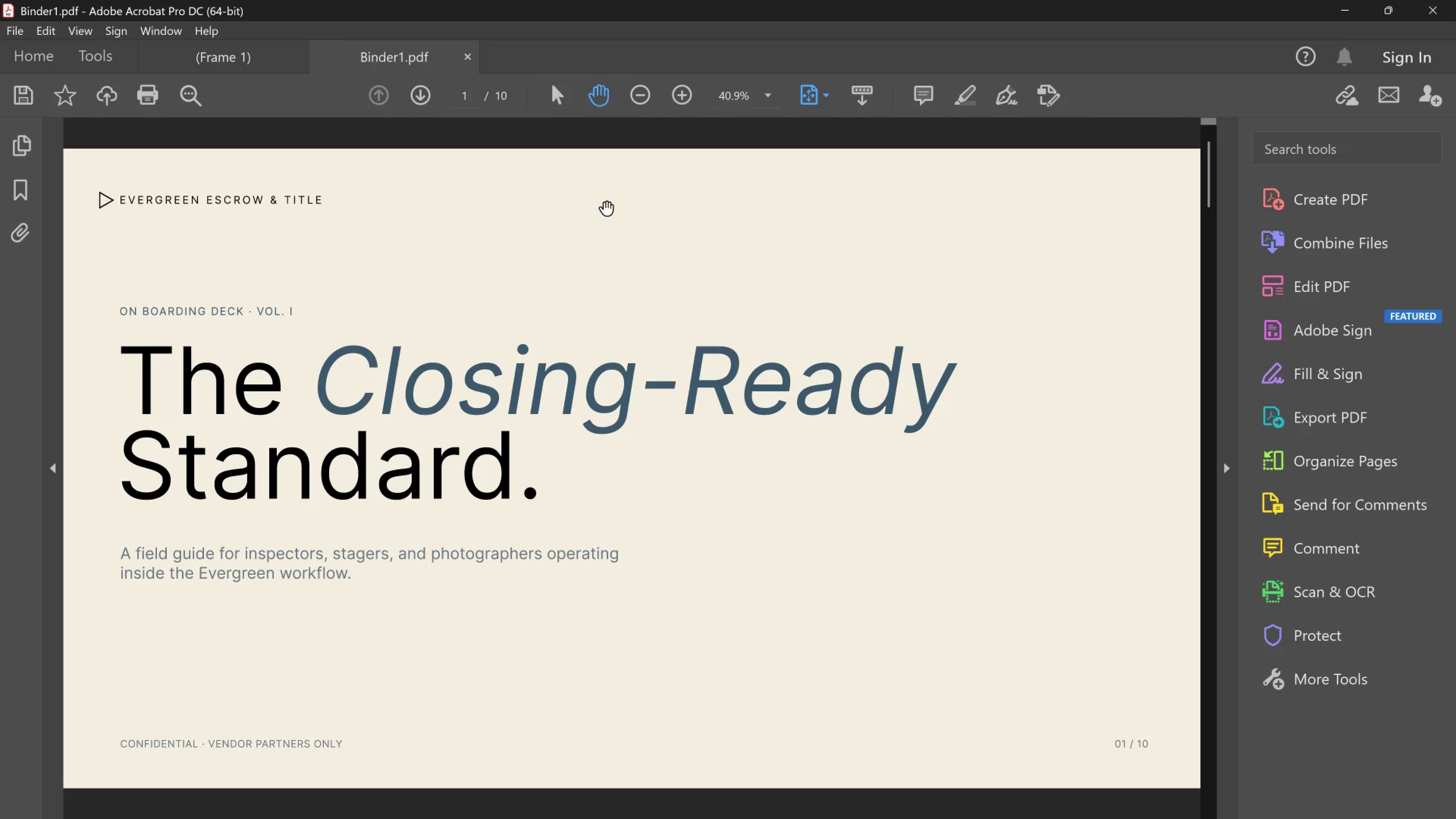 
key(Control+Shift+S)
 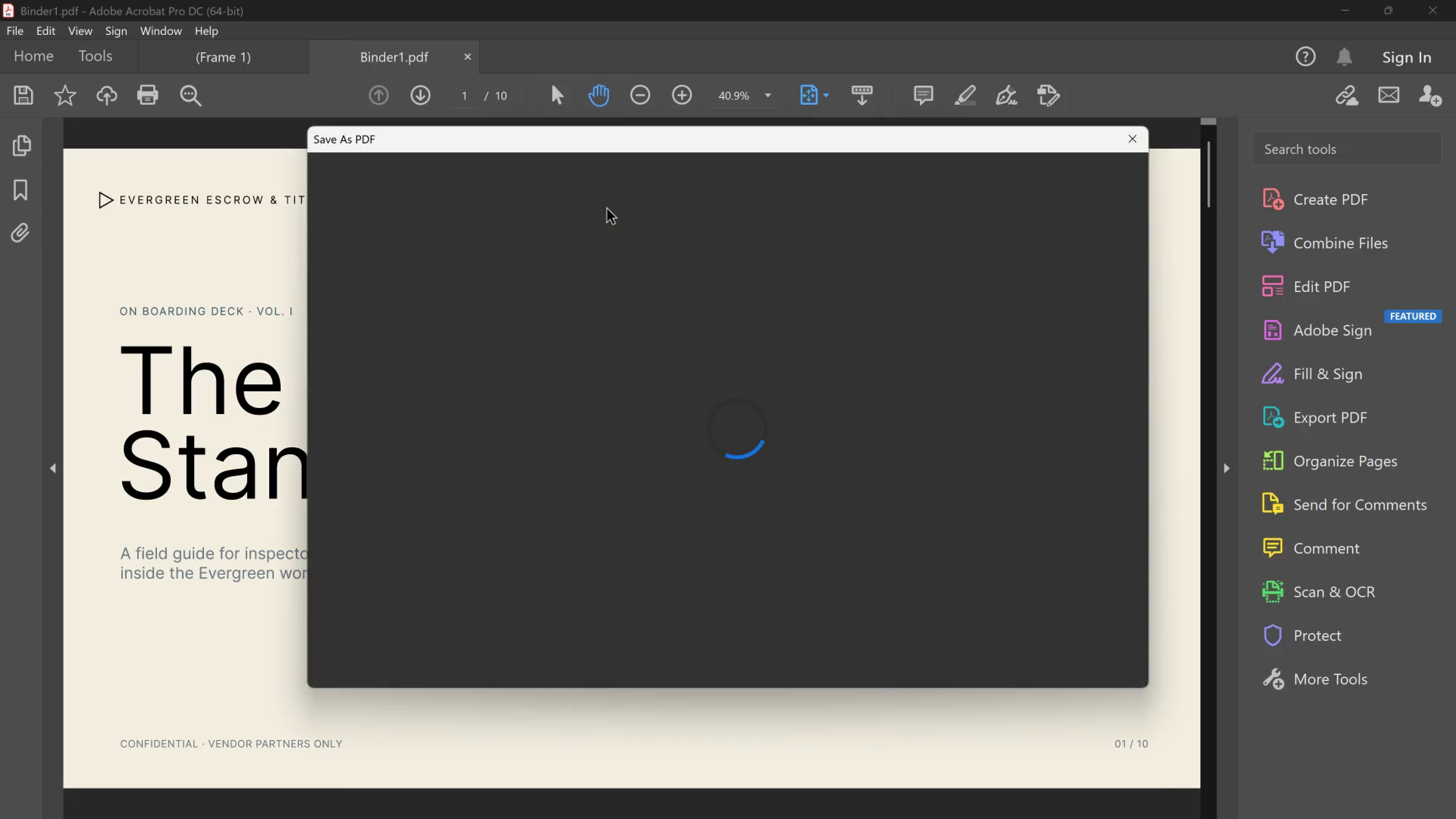 
key(Control+Shift+ControlLeft)
 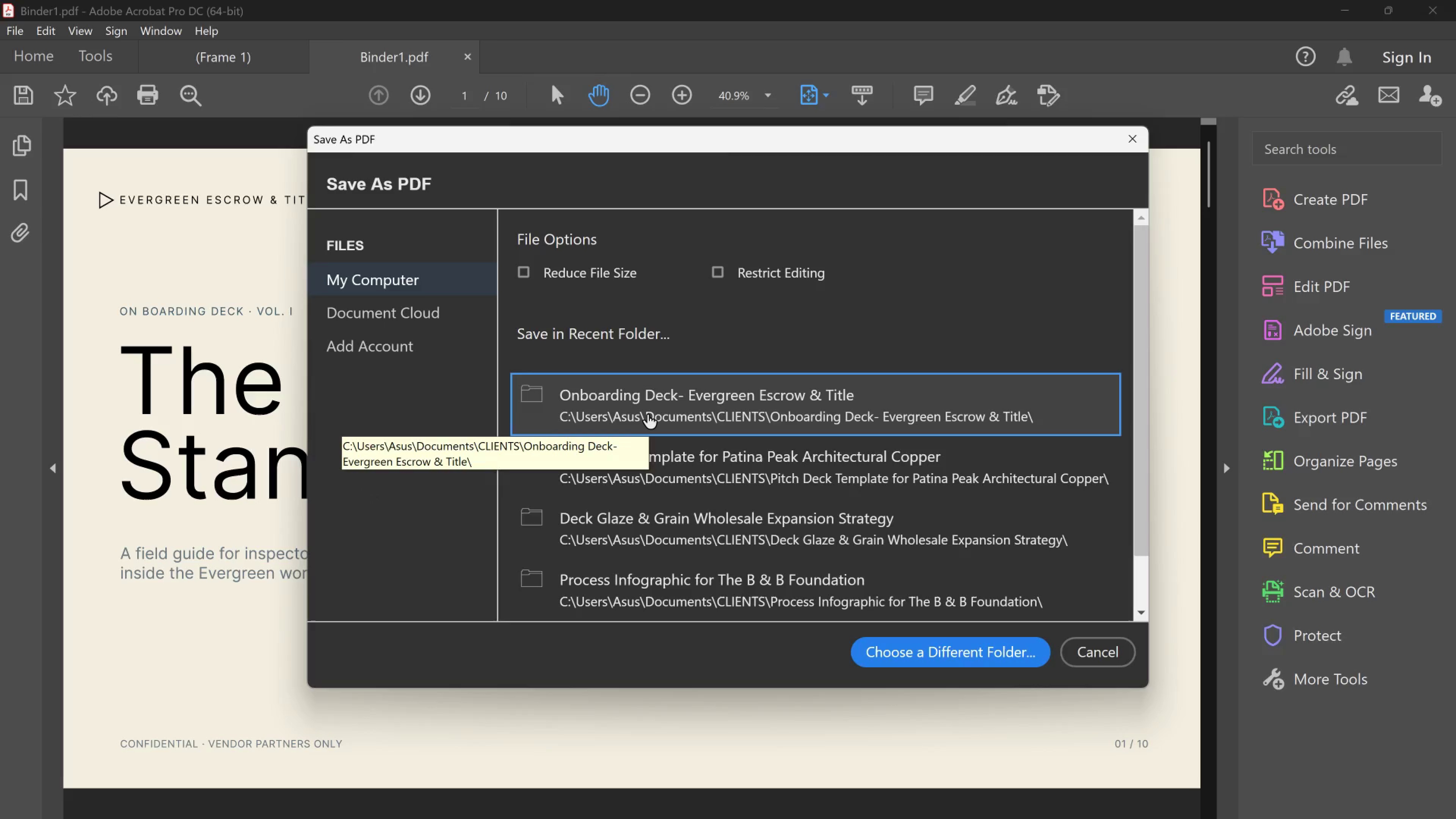 
left_click([648, 415])
 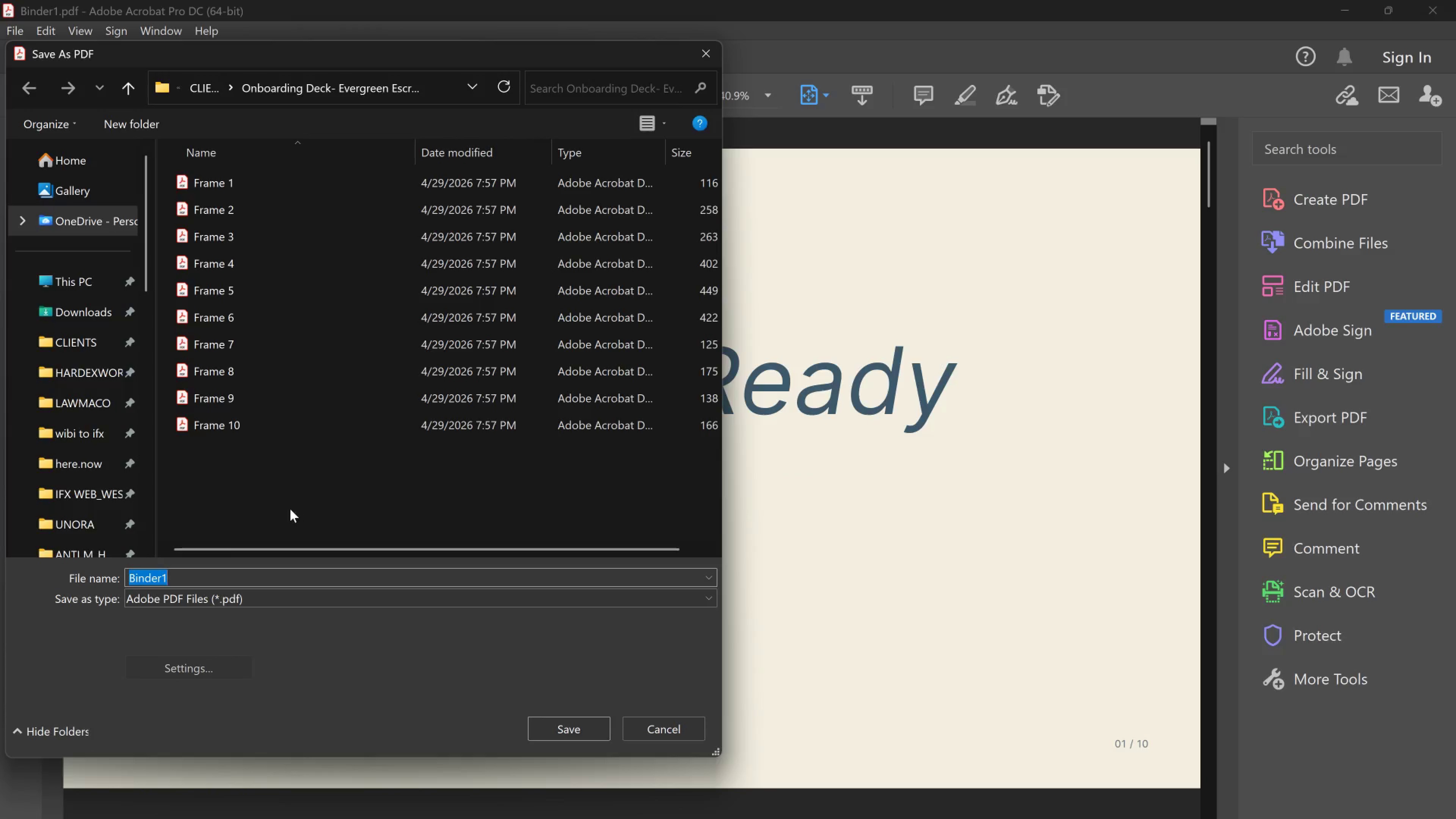 
wait(7.37)
 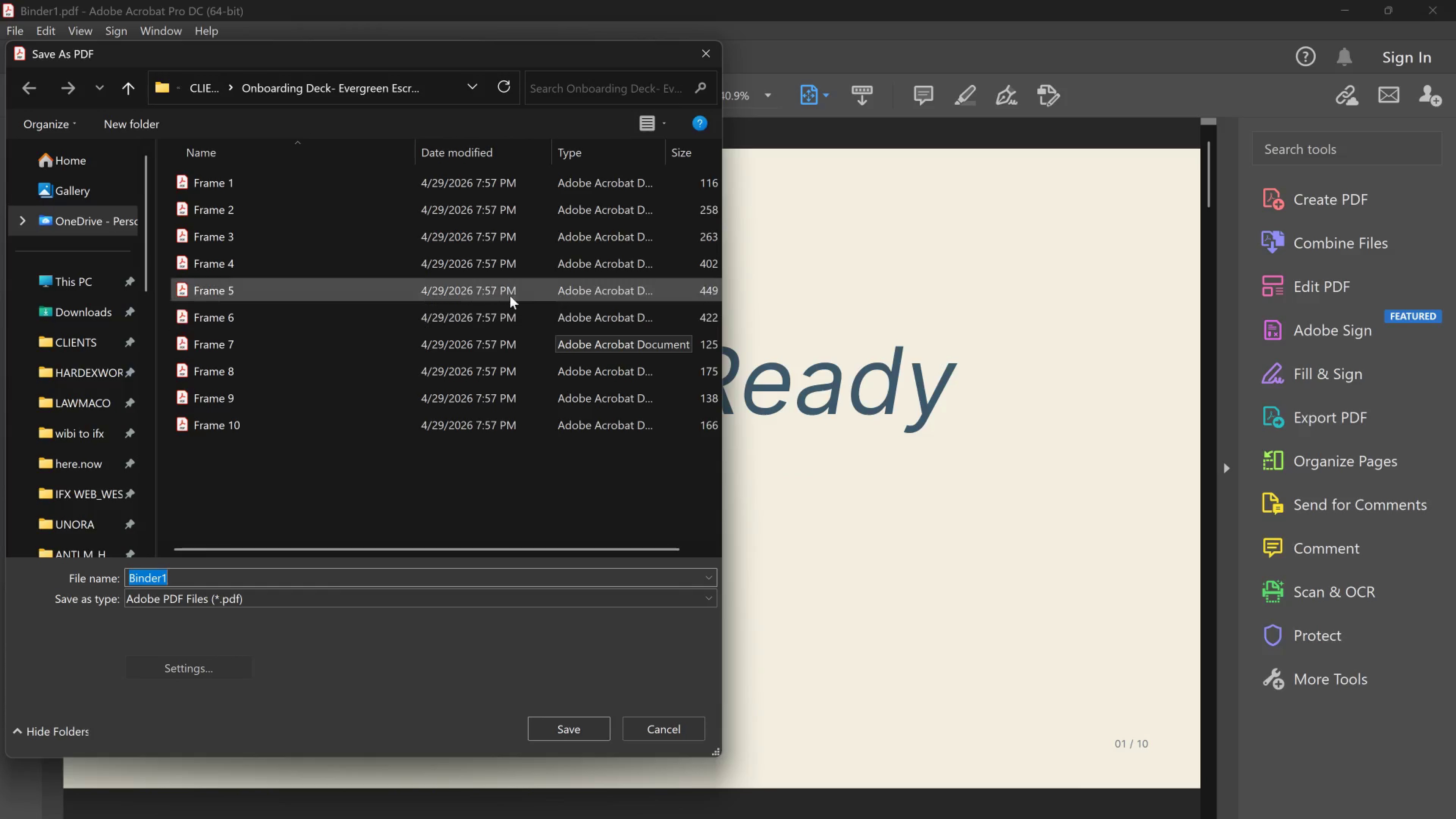 
key(Meta+V)
 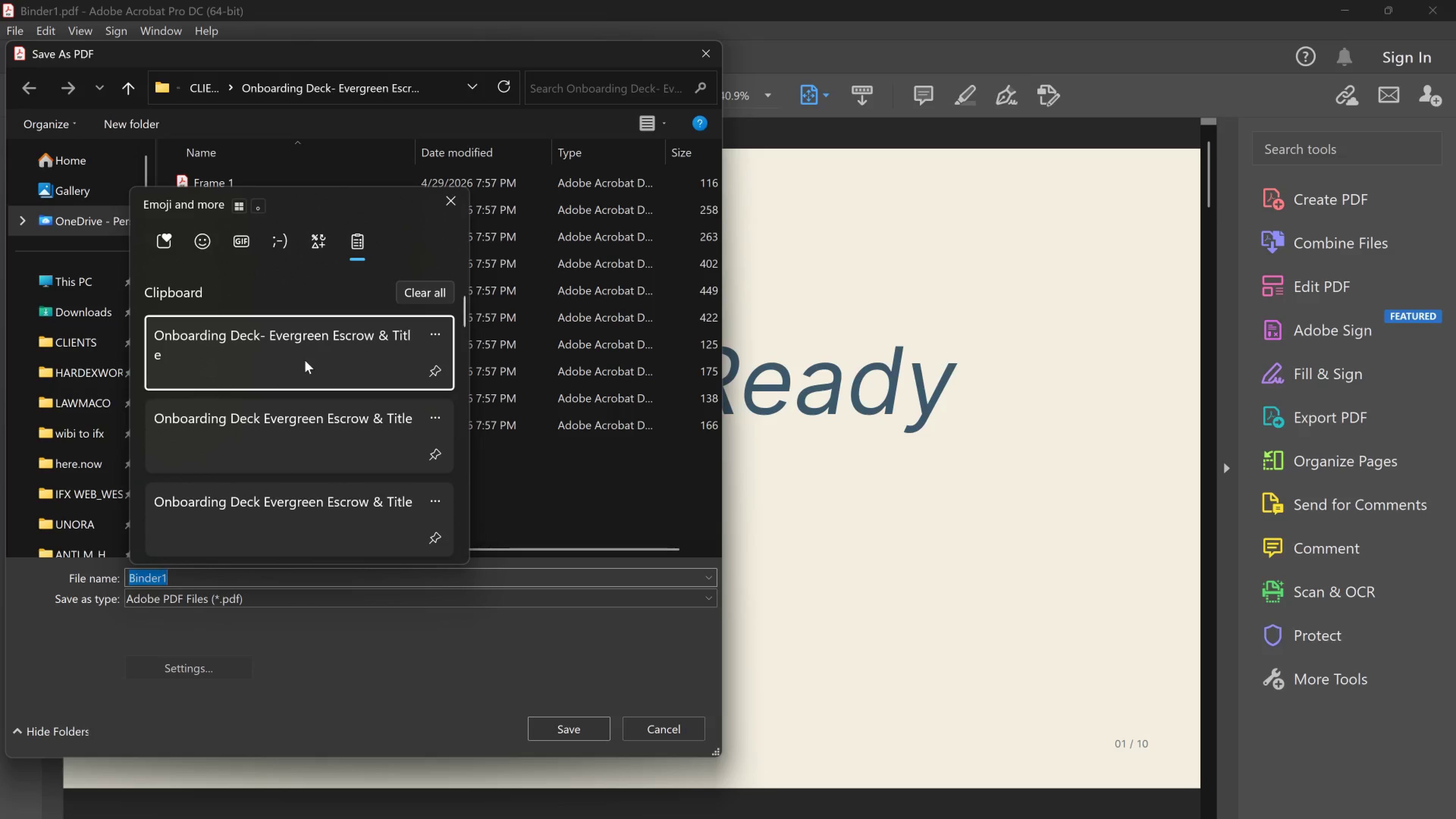 
left_click([305, 360])
 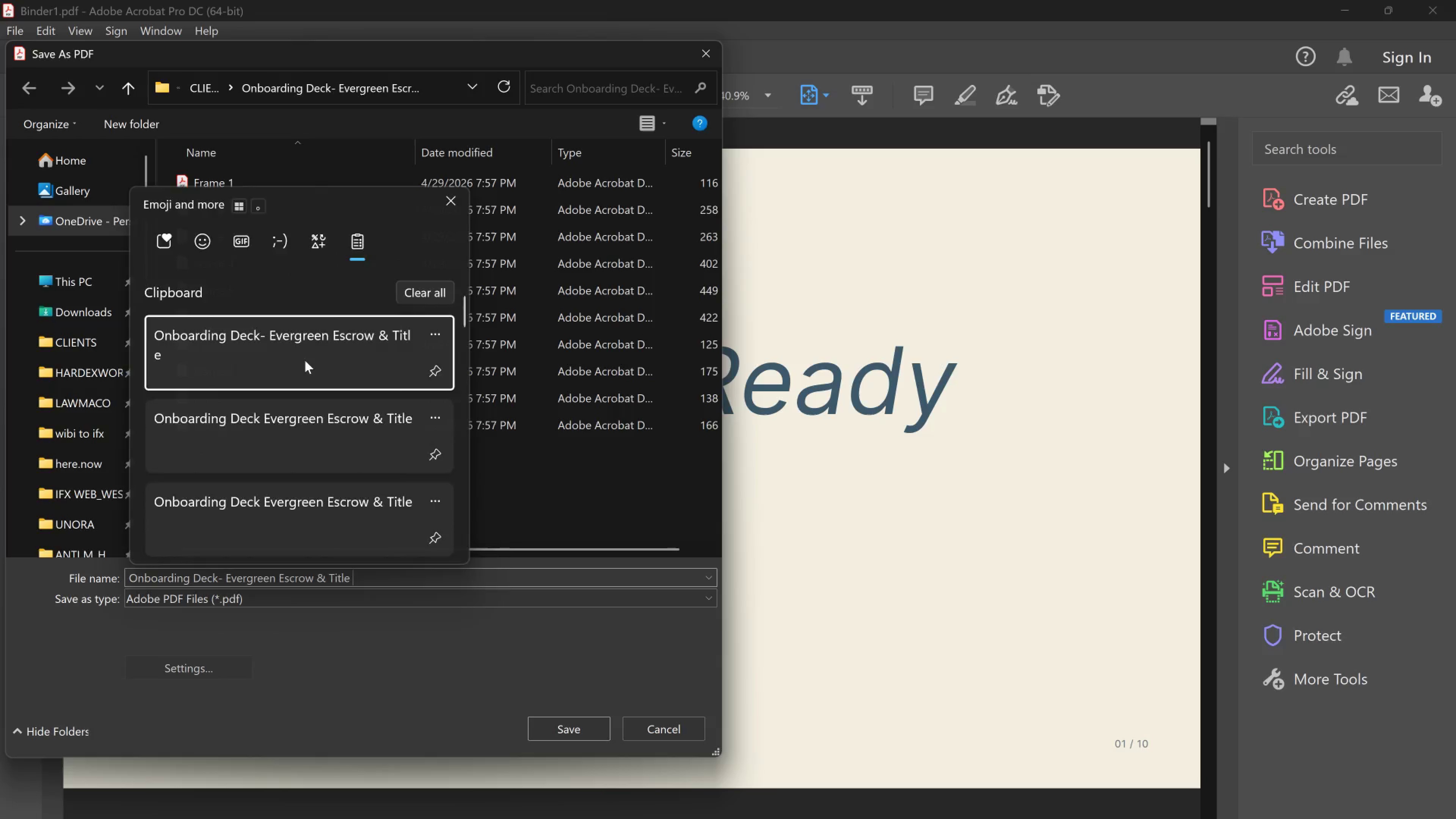 
key(Control+ControlLeft)
 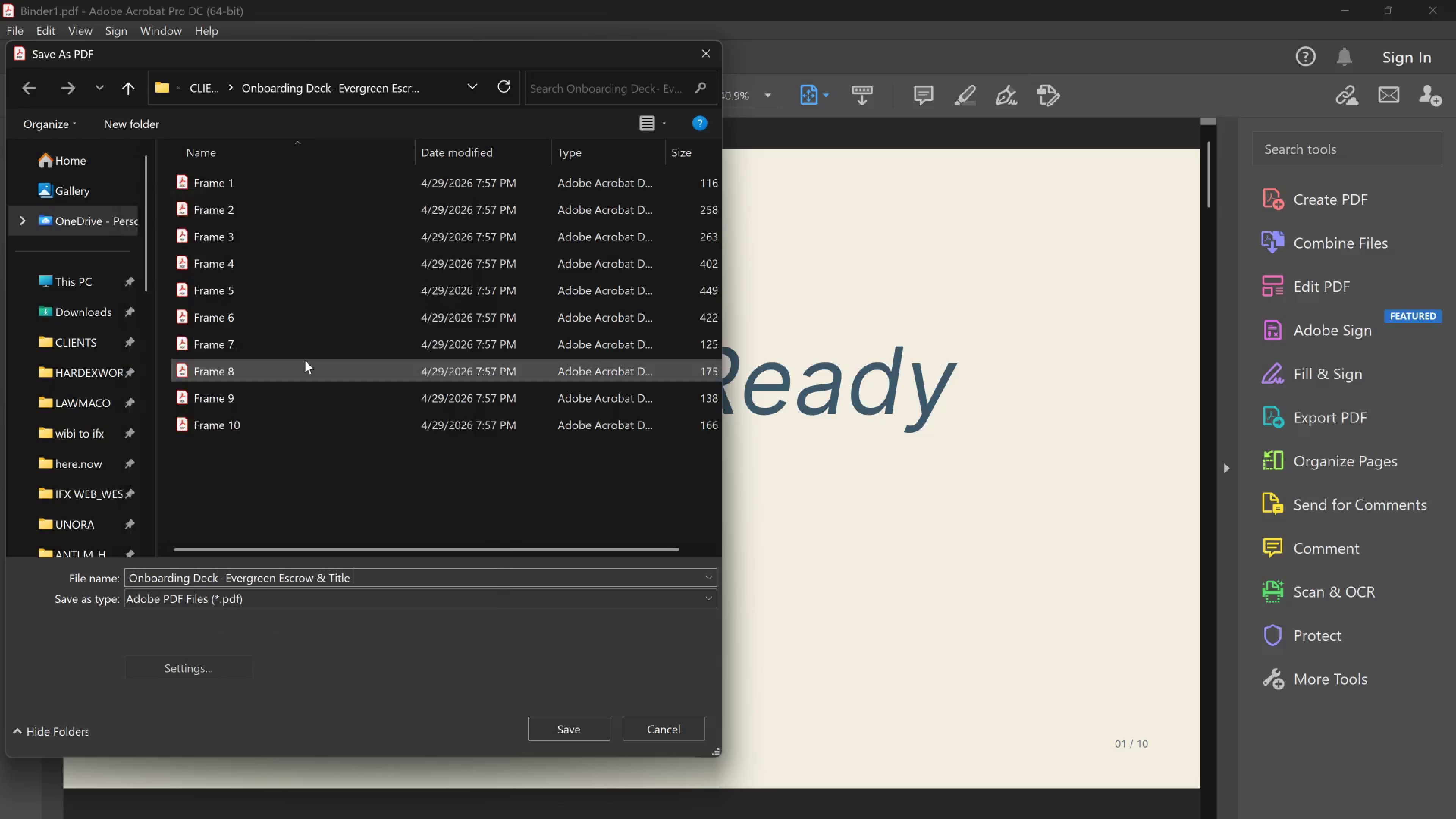 
key(Control+V)
 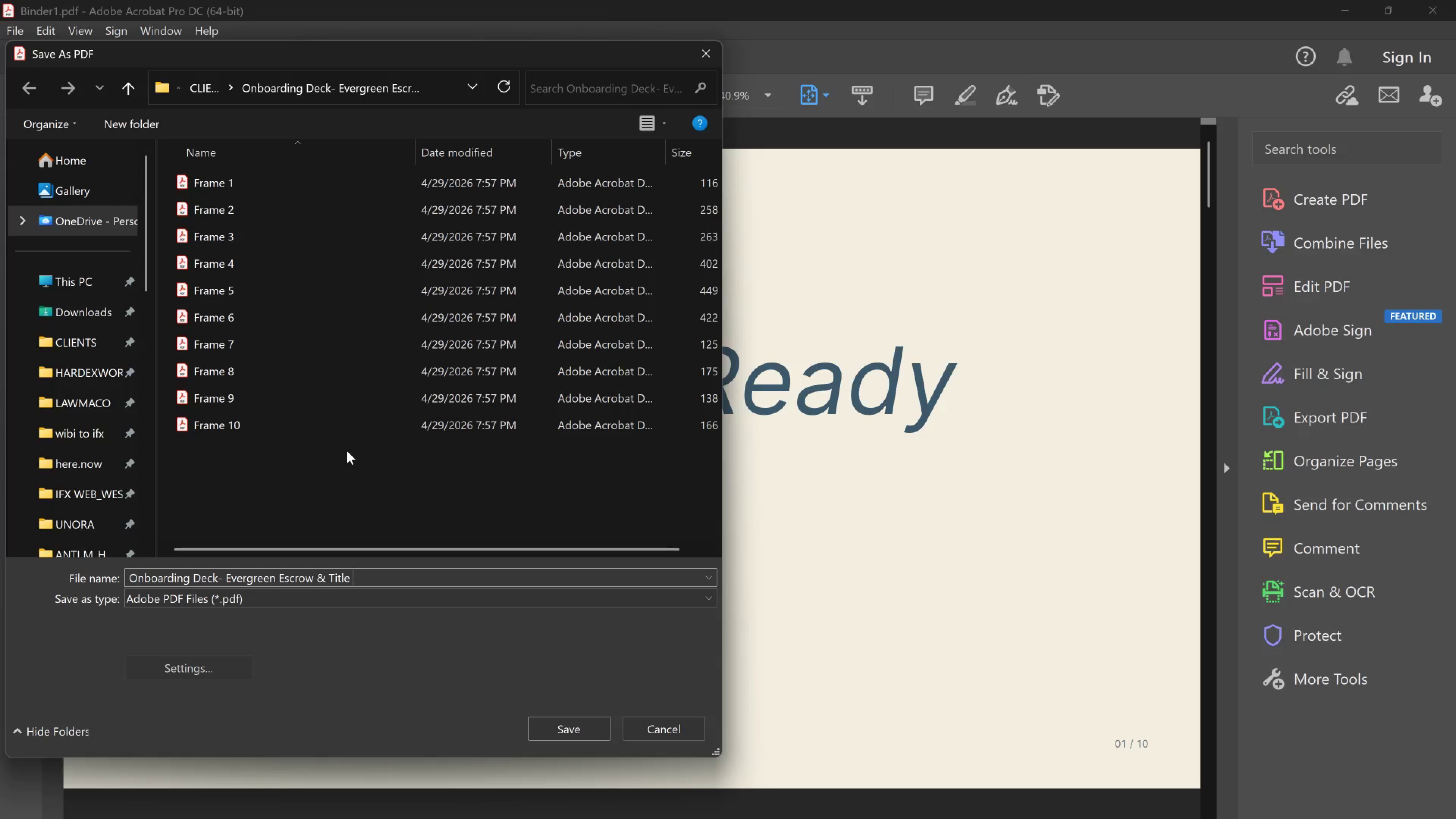 
key(Backspace)
type(_DOC)